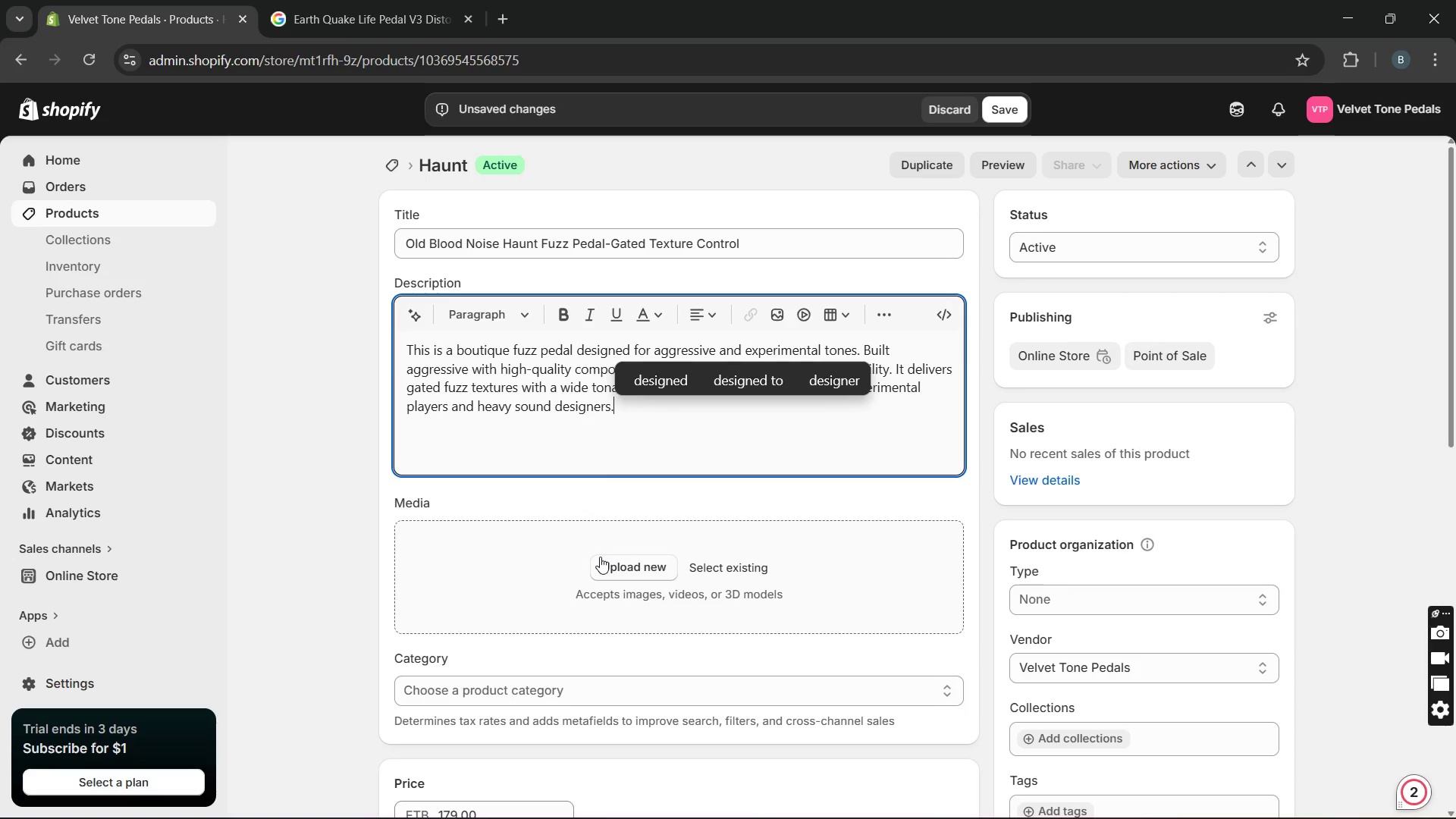 
key(Enter)
 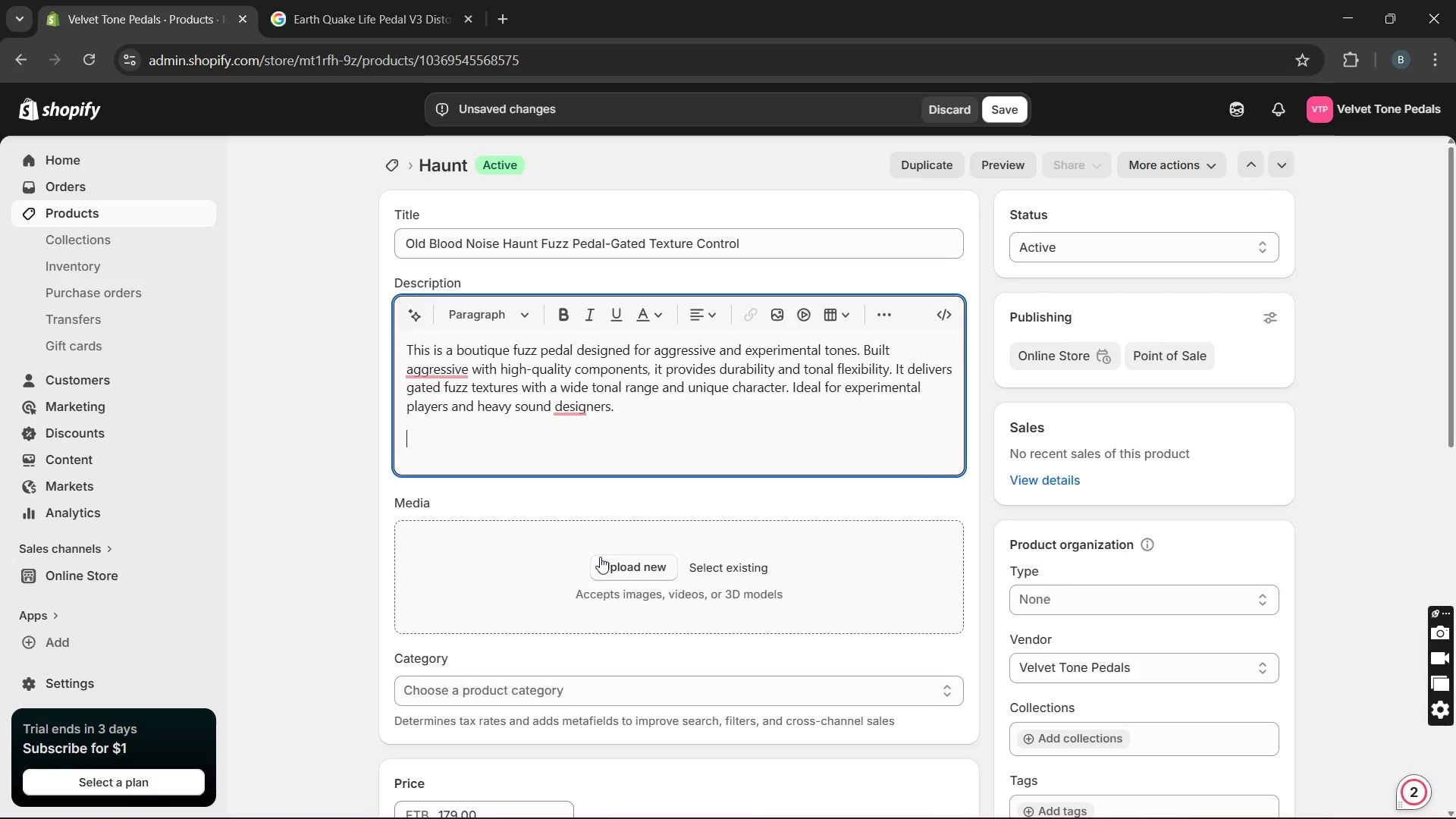 
type(Specifications)
 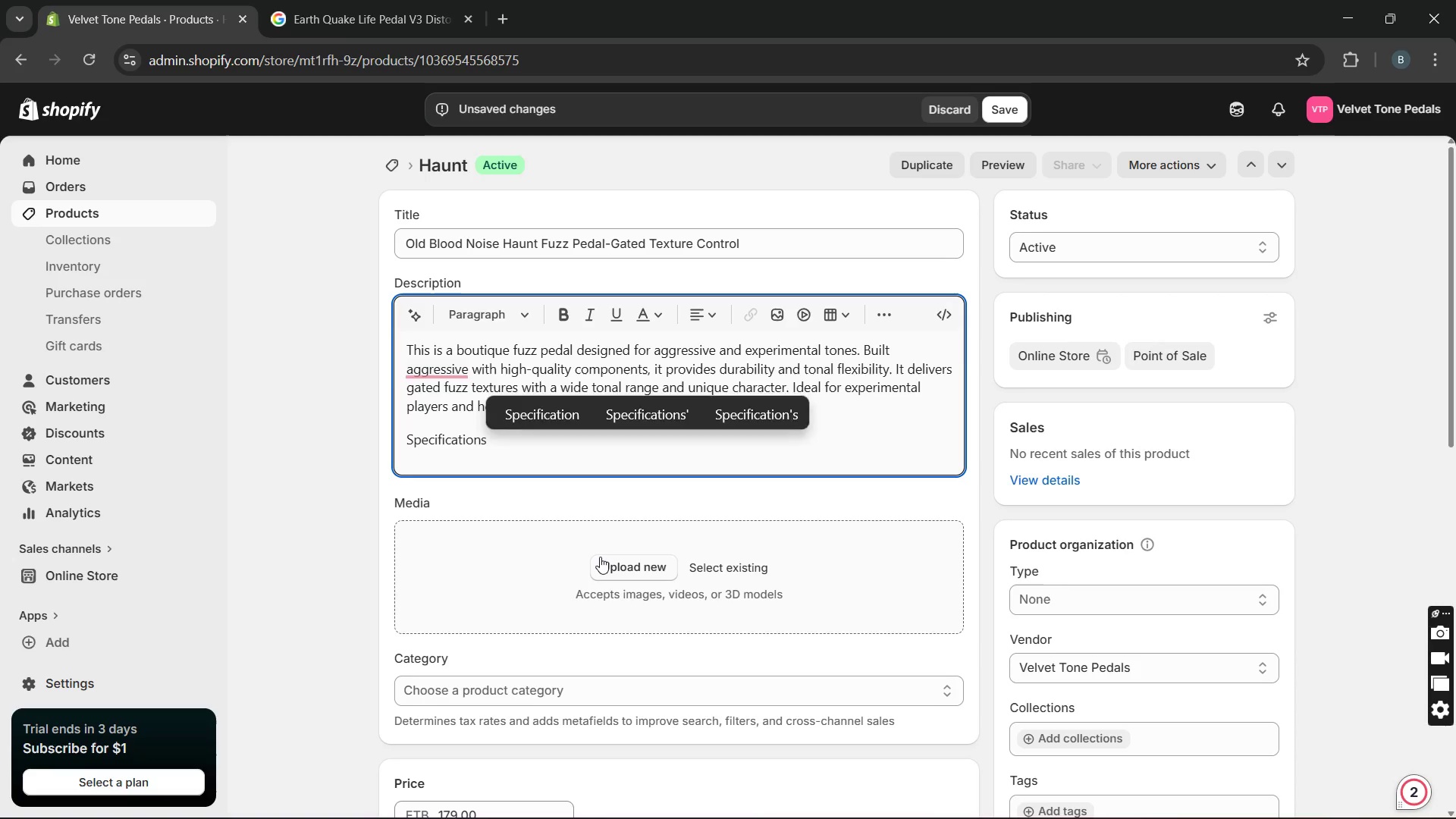 
key(Enter)
 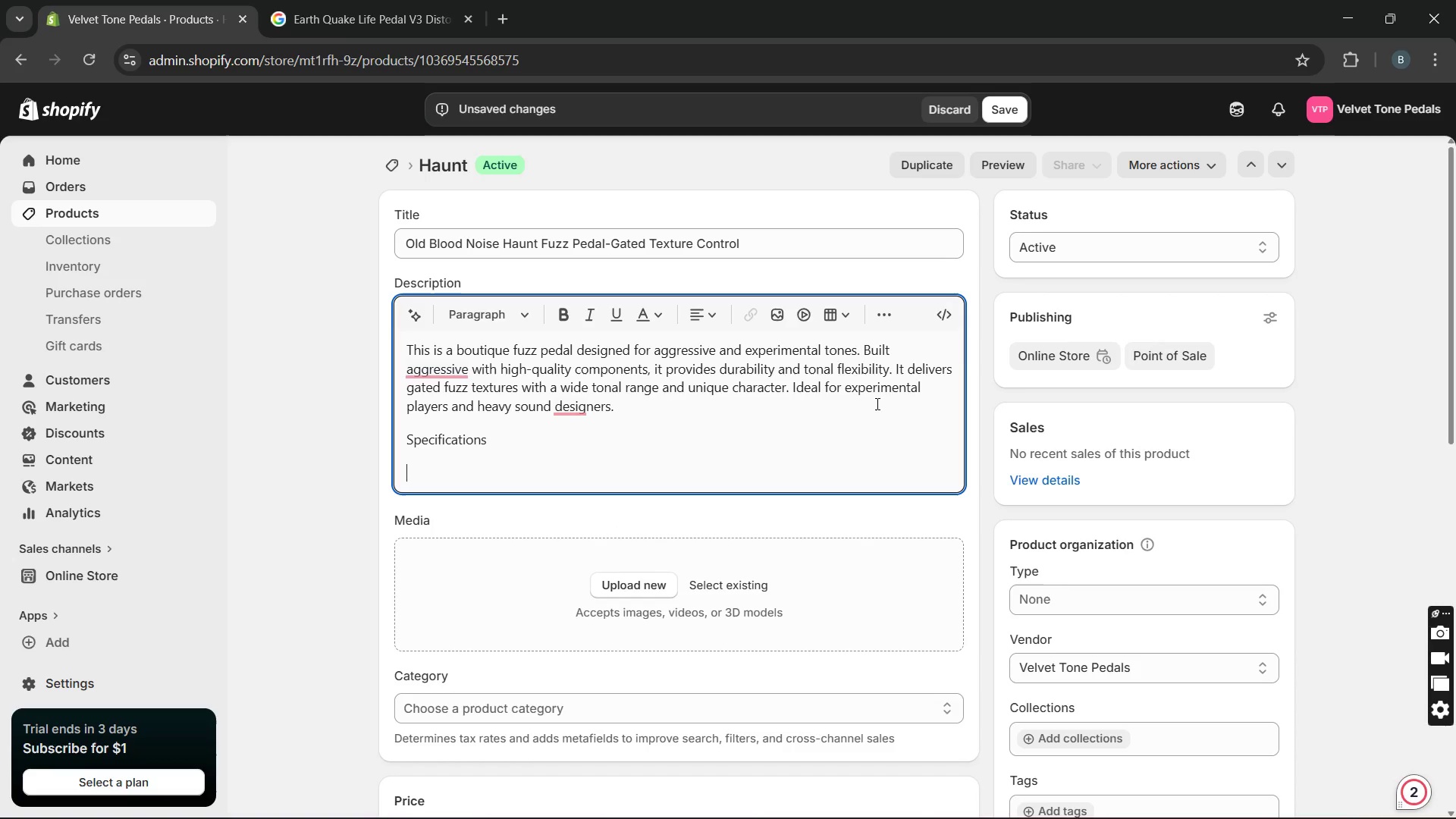 
left_click([890, 317])
 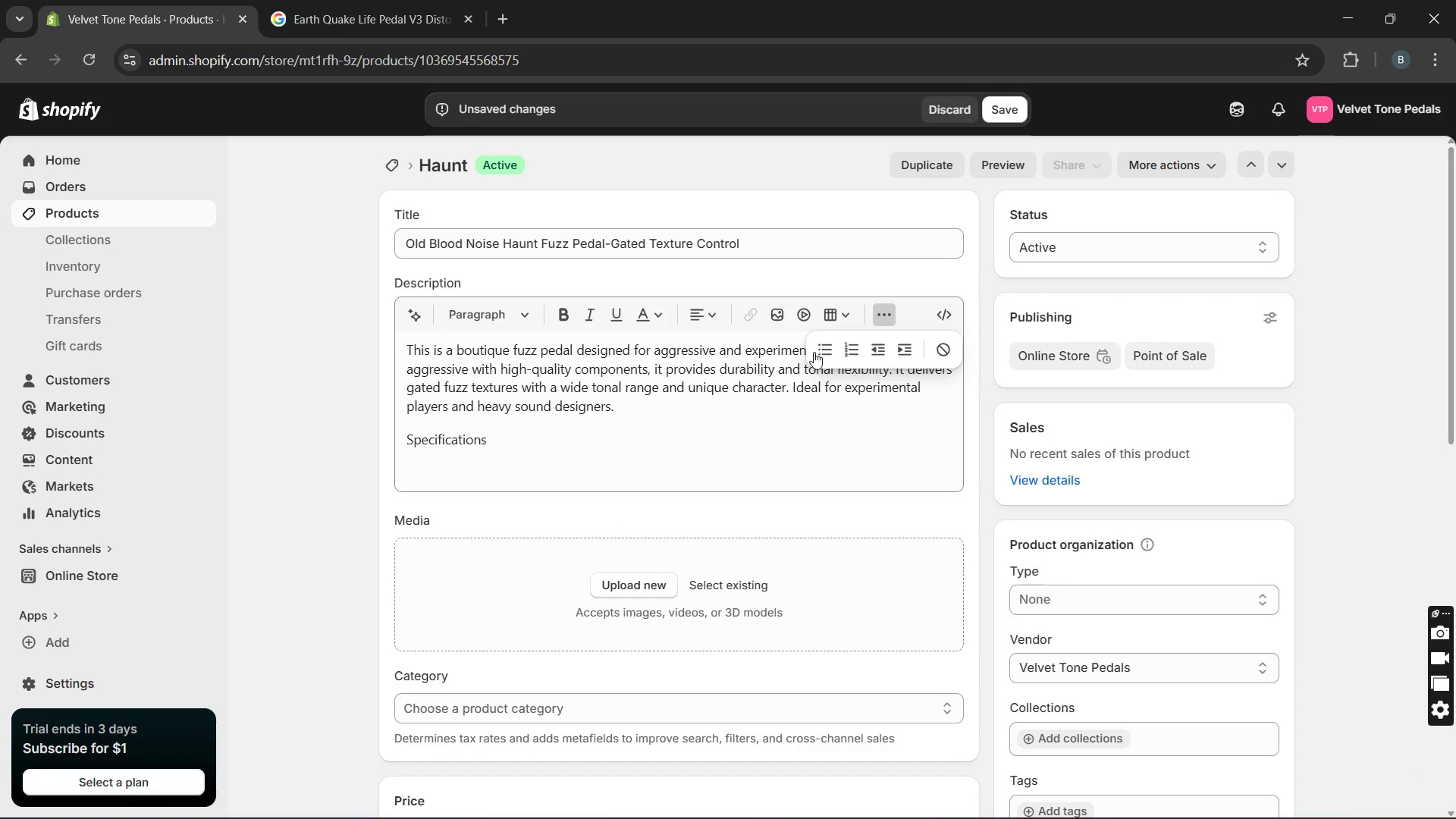 
left_click([817, 351])
 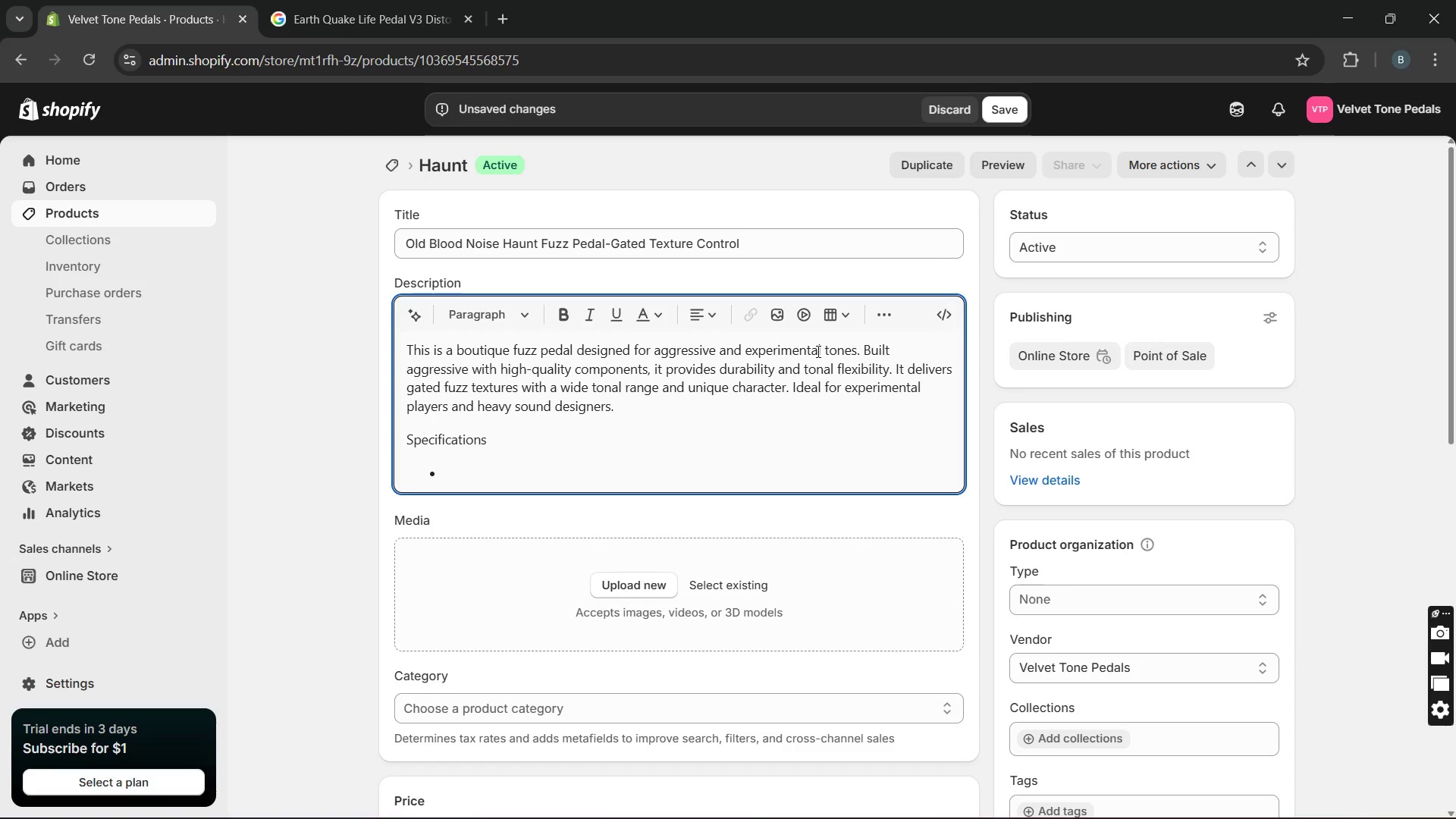 
type(Voltage)
 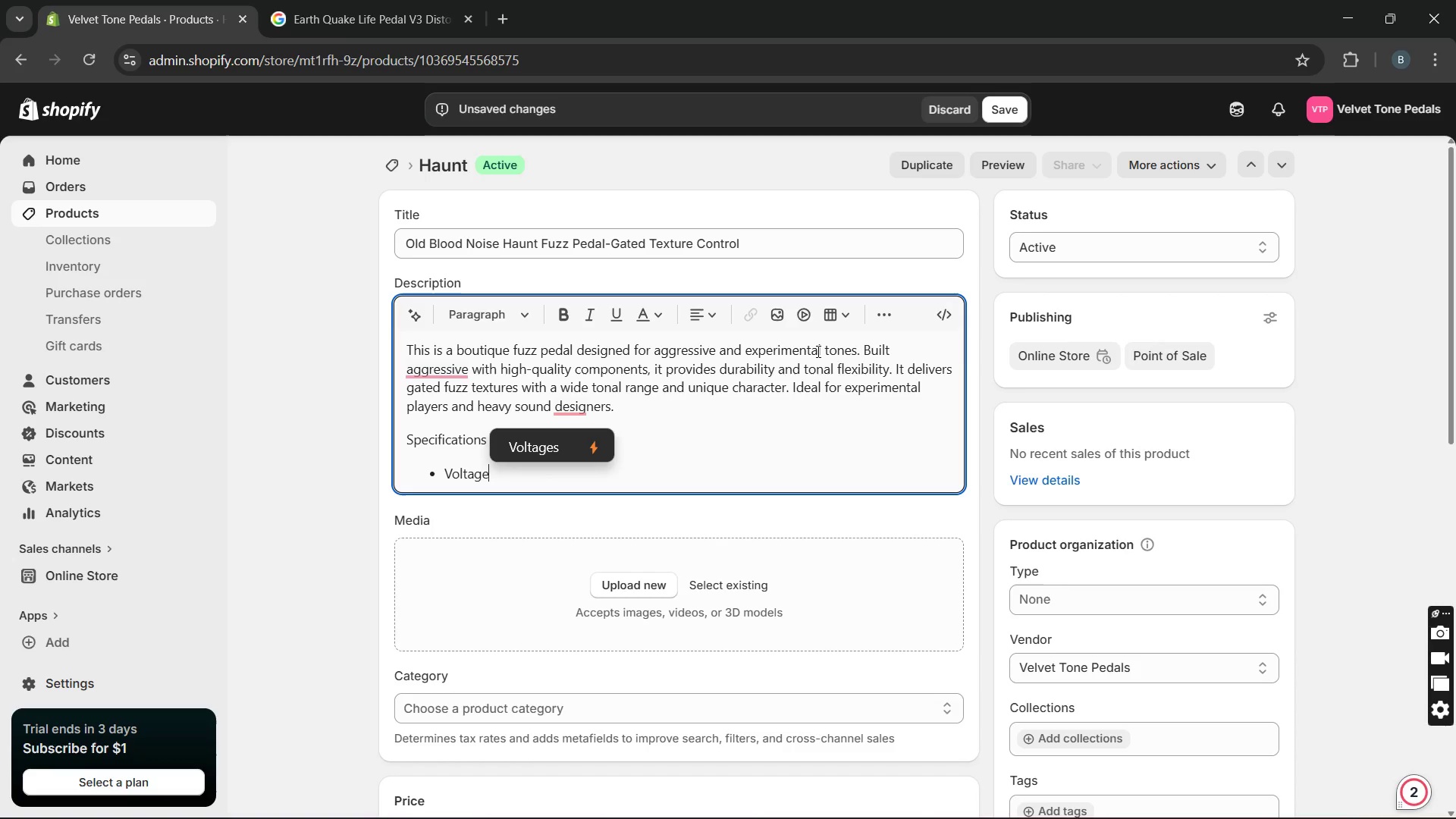 
type(: 9V dc)
key(Backspace)
key(Backspace)
type(DC Center Negative)
 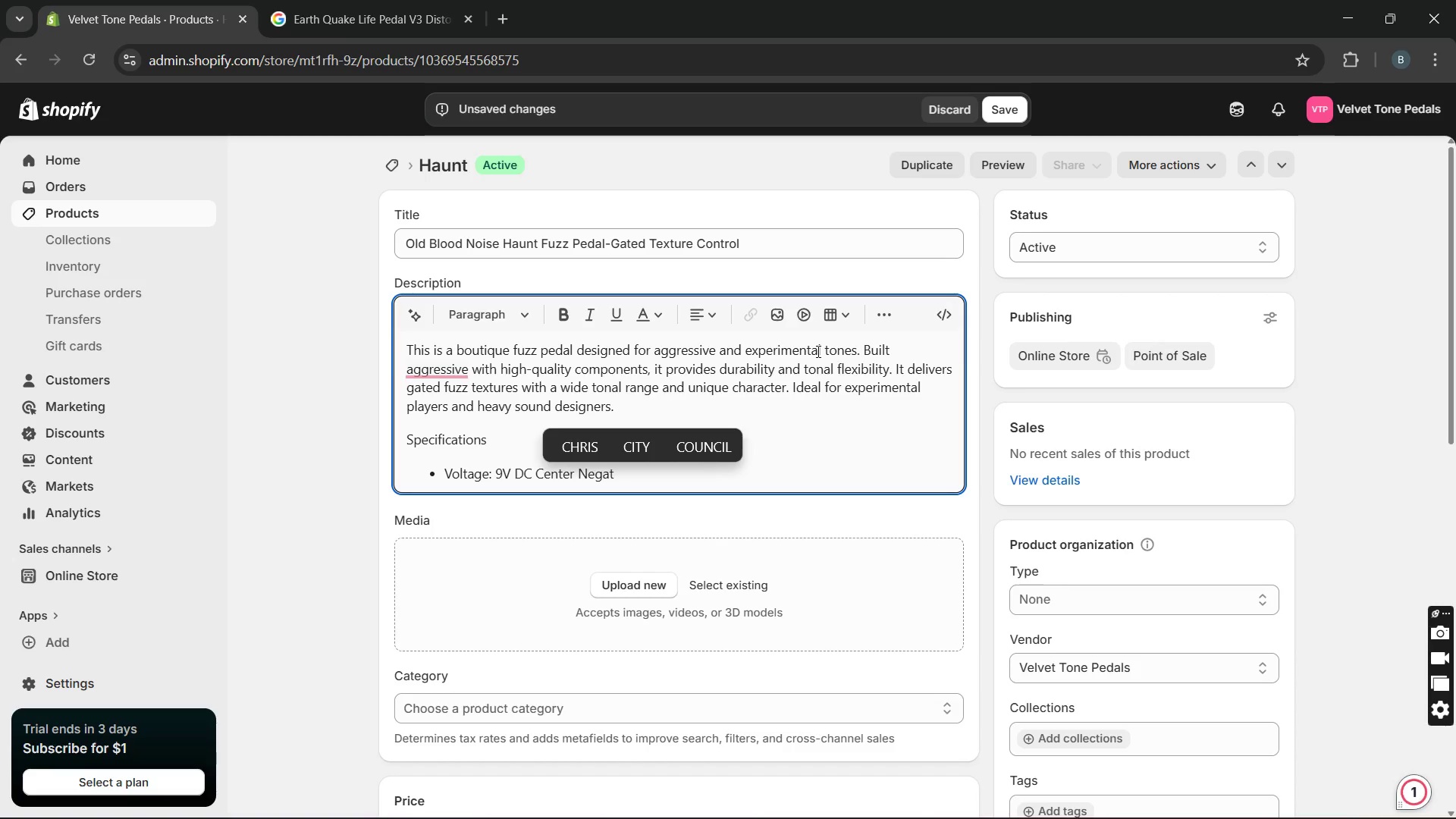 
key(Enter)
 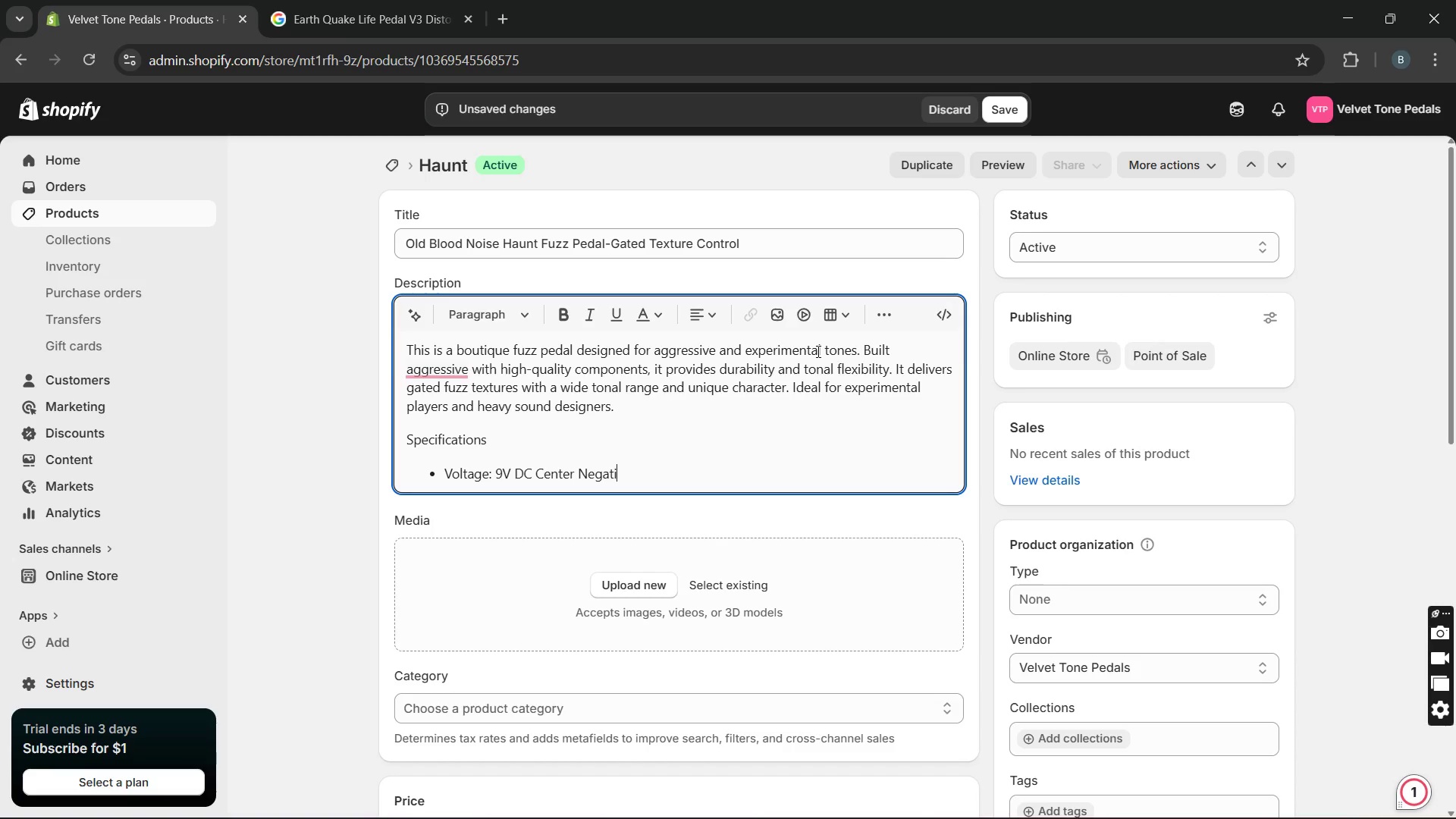 
type(Bypass )
key(Backspace)
type(; )
key(Backspace)
key(Backspace)
type(m)
key(Backspace)
type( )
 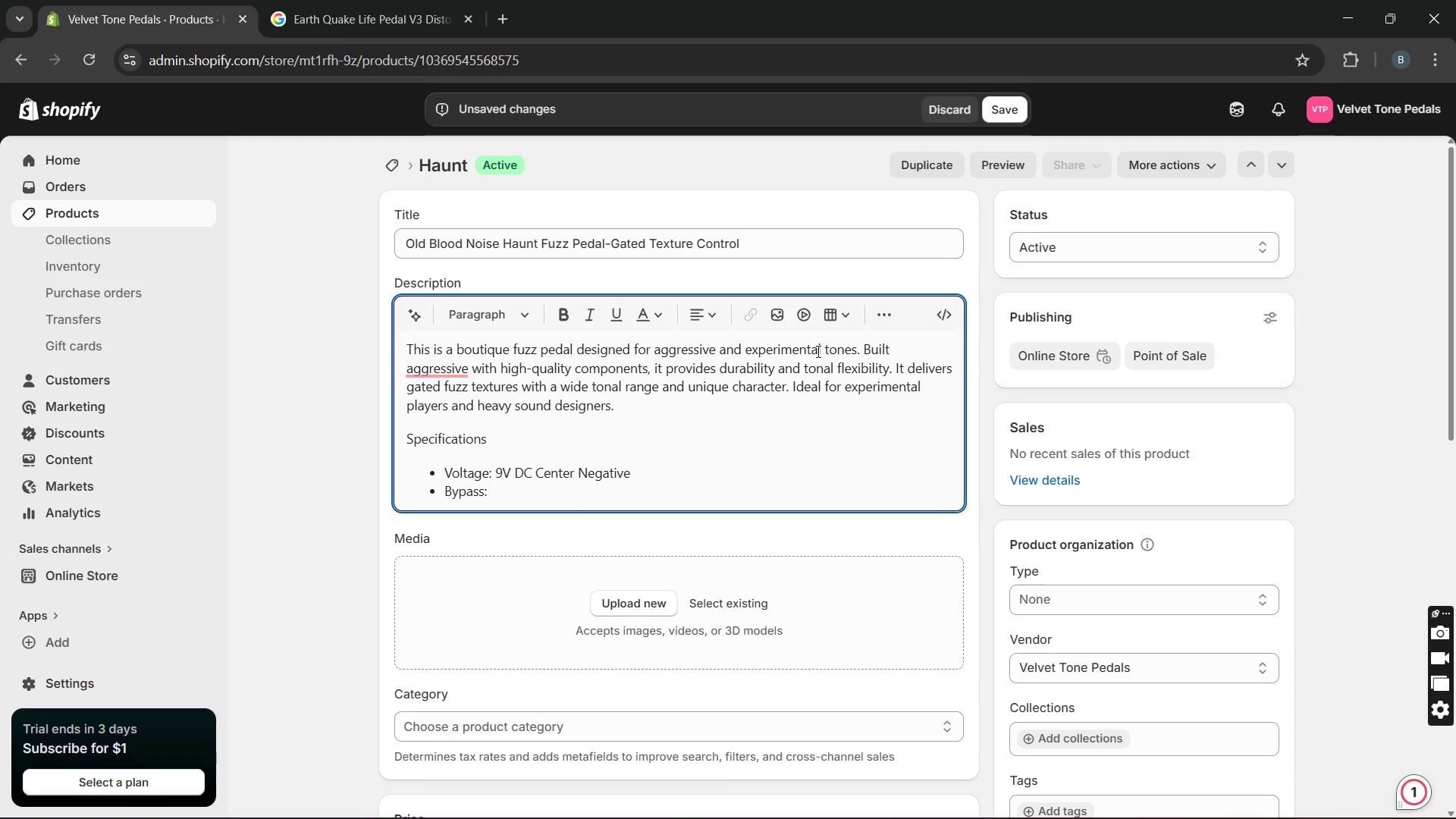 
wait(11.89)
 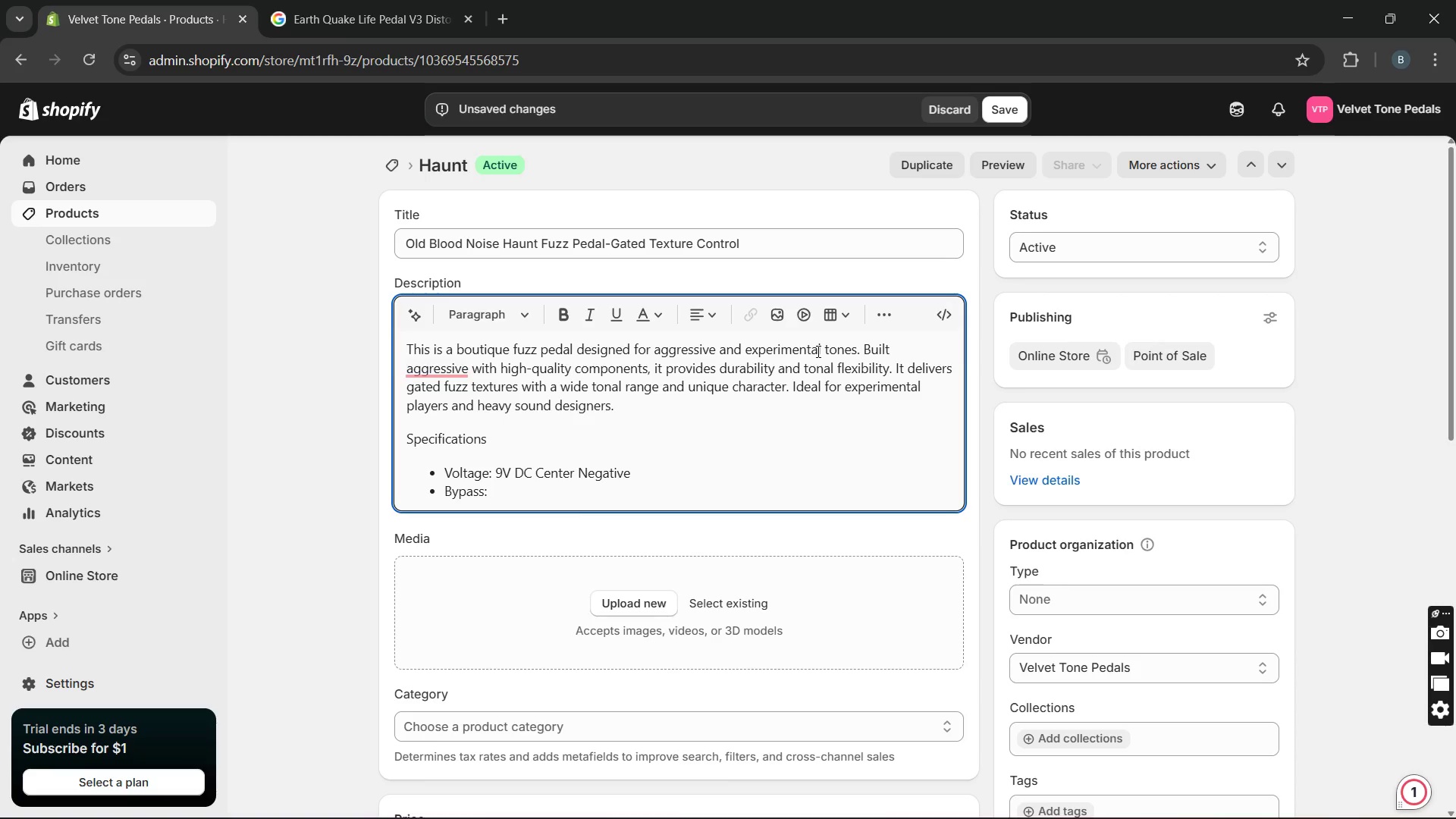 
type(True Bypass)
 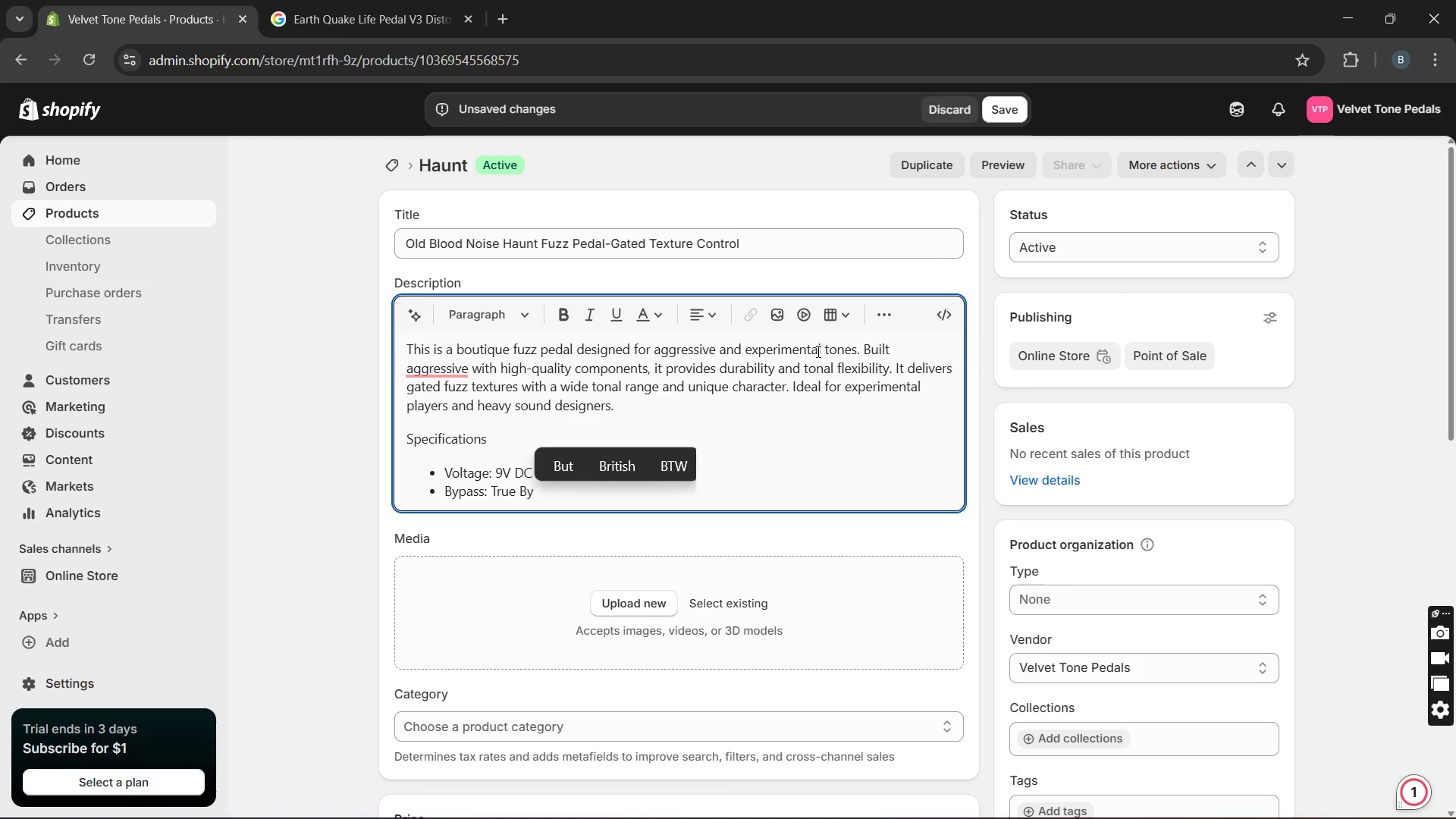 
key(Enter)
 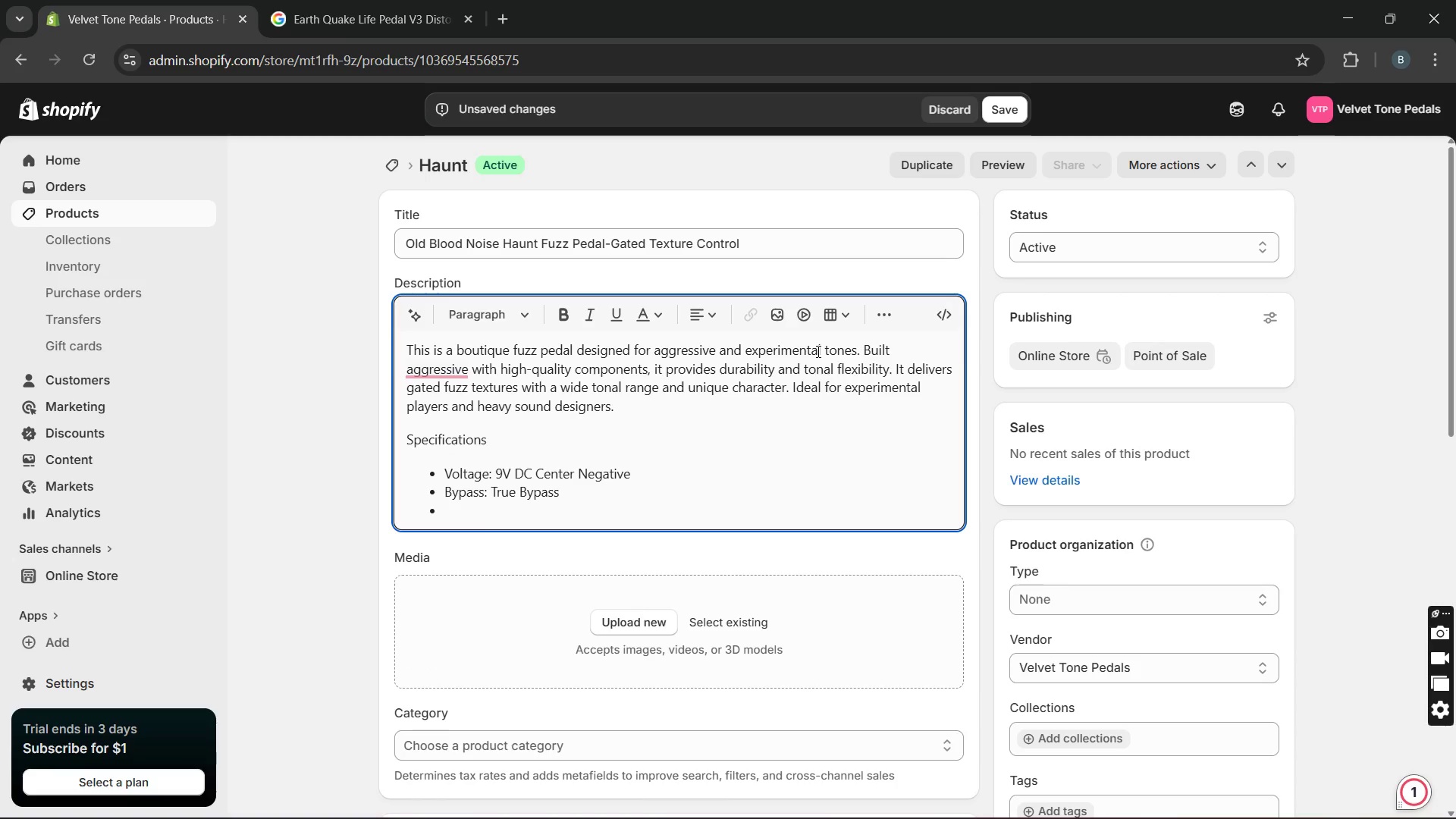 
type(I/O: Mono In/)
 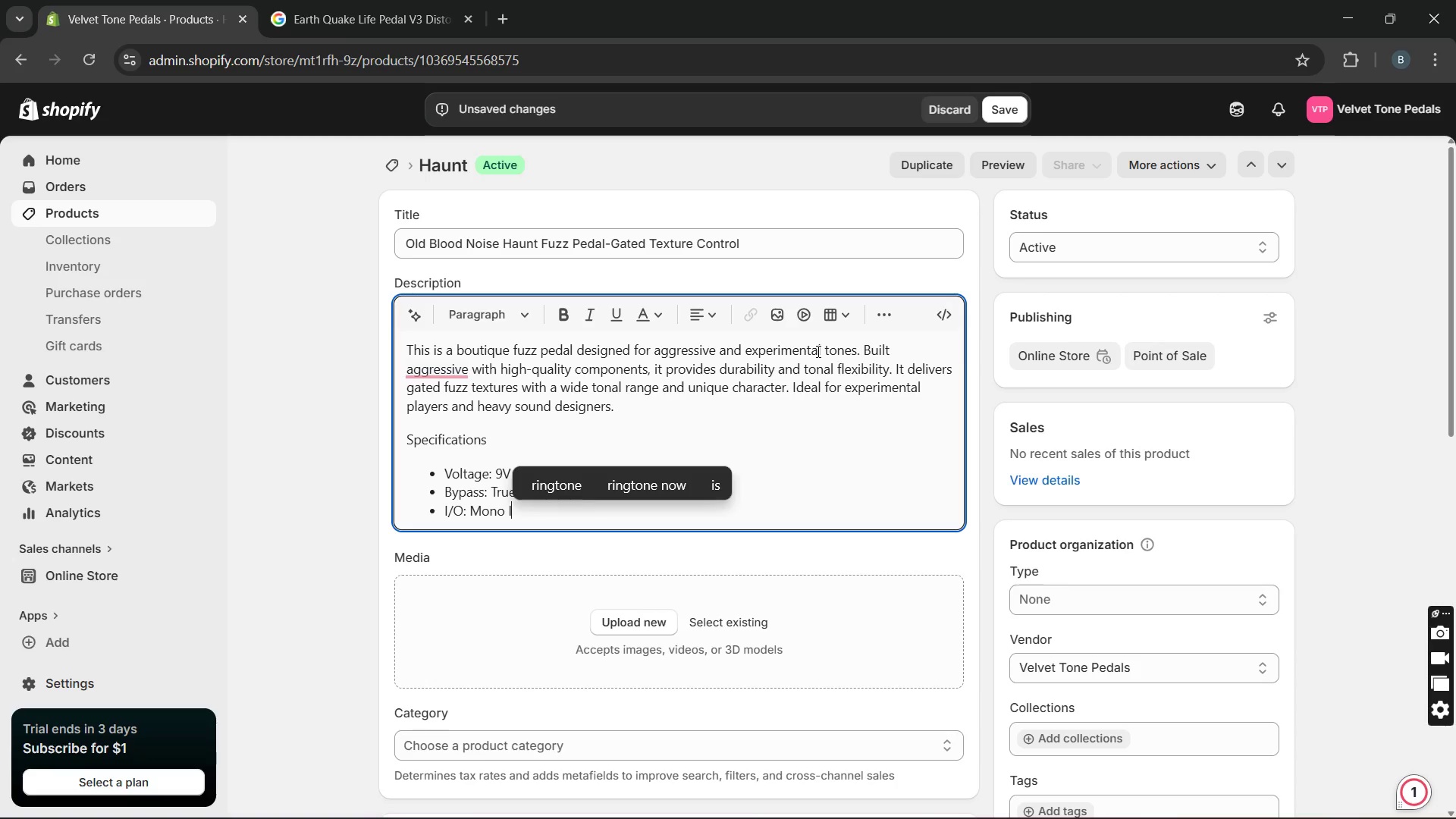 
key(ArrowLeft)
 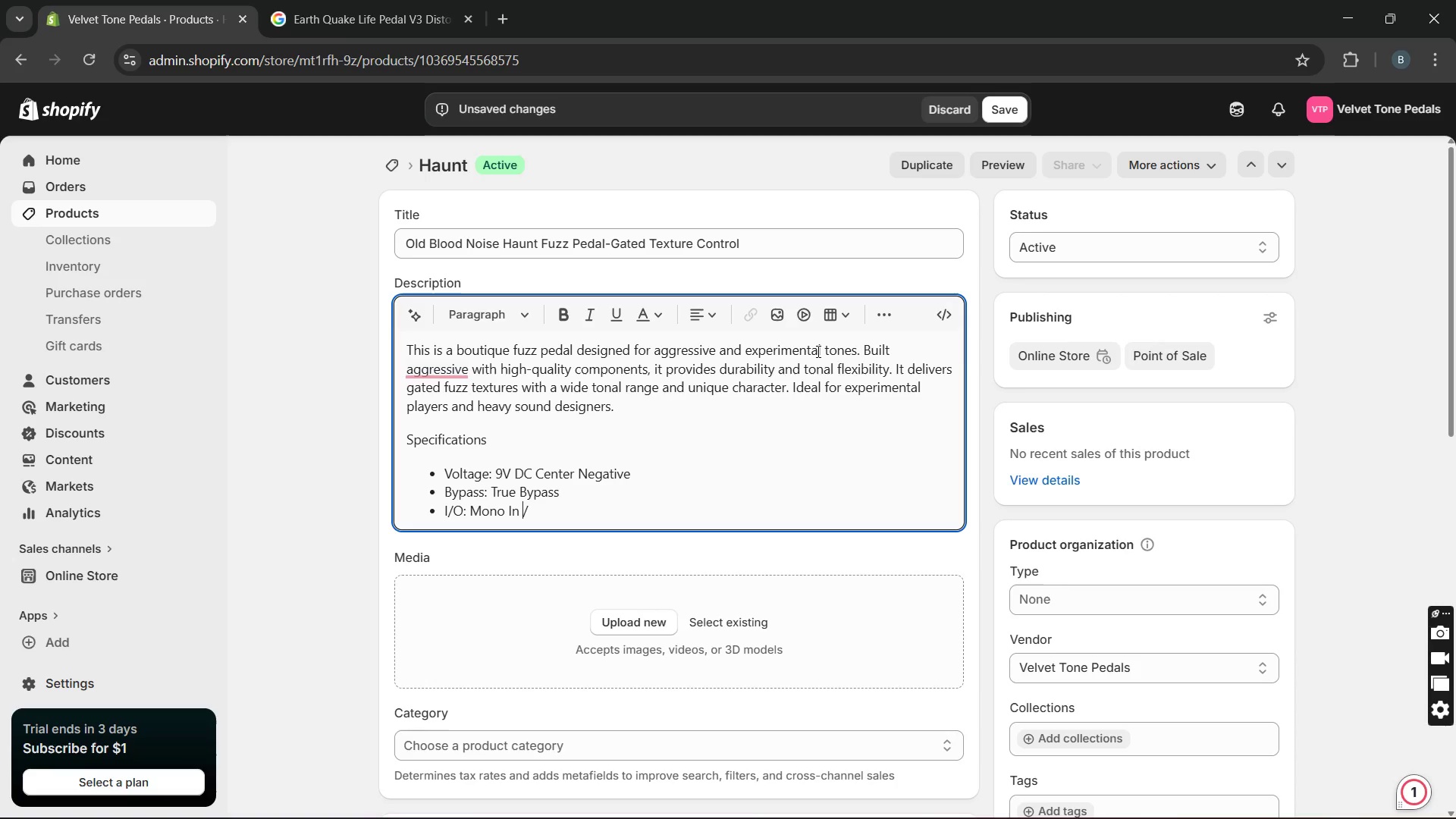 
key(Space)
 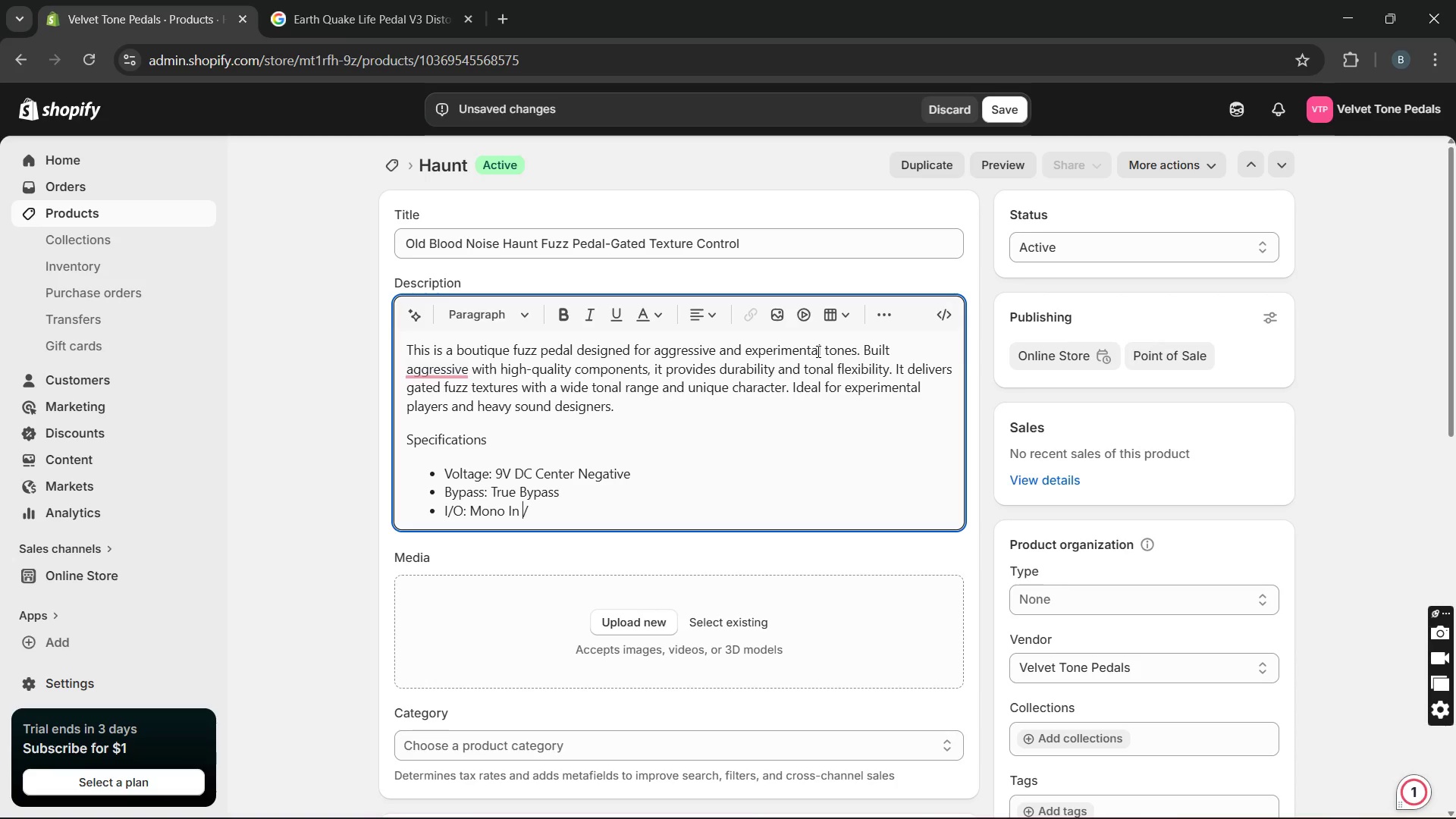 
key(ArrowRight)
 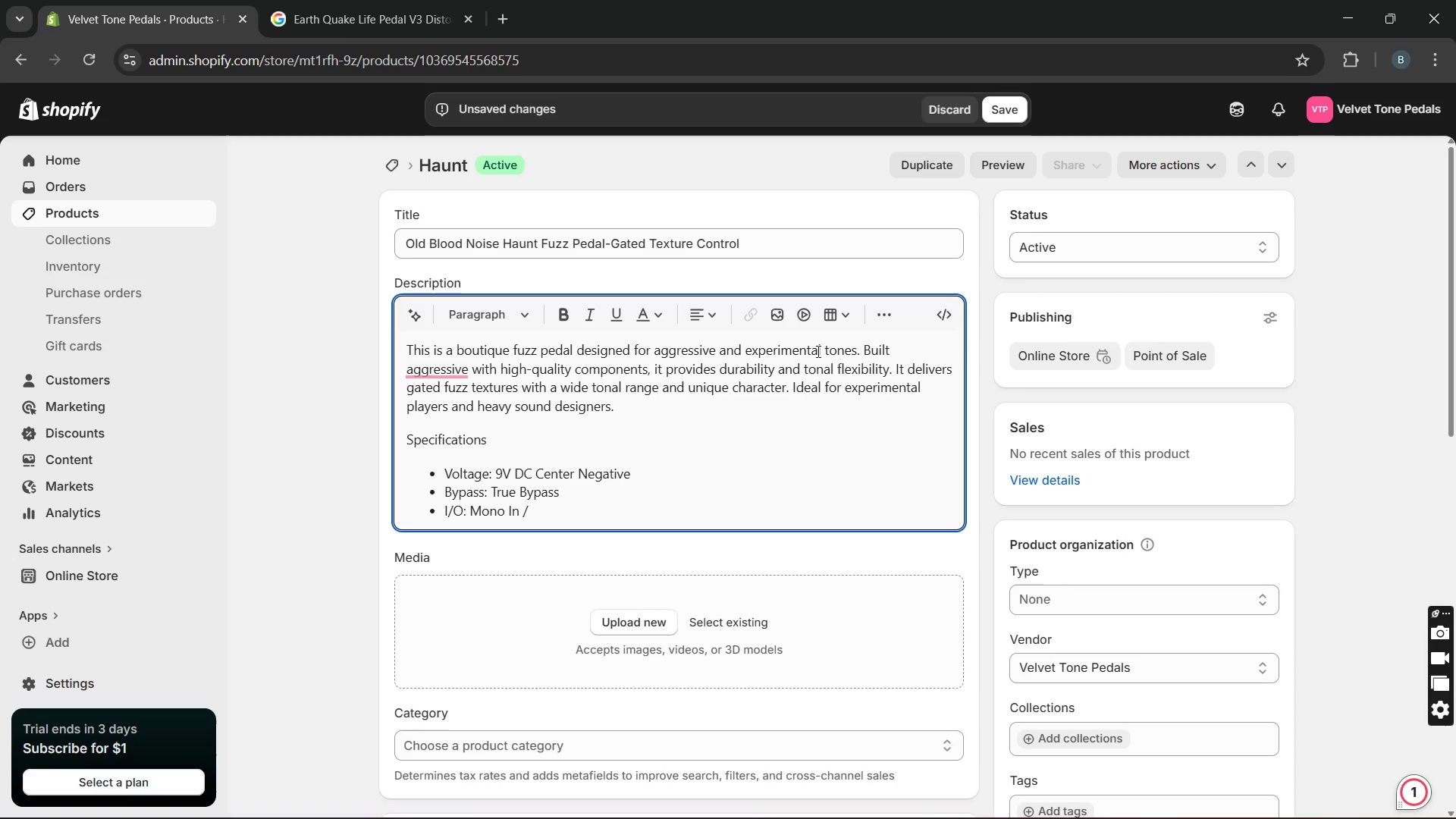 
key(ArrowRight)
 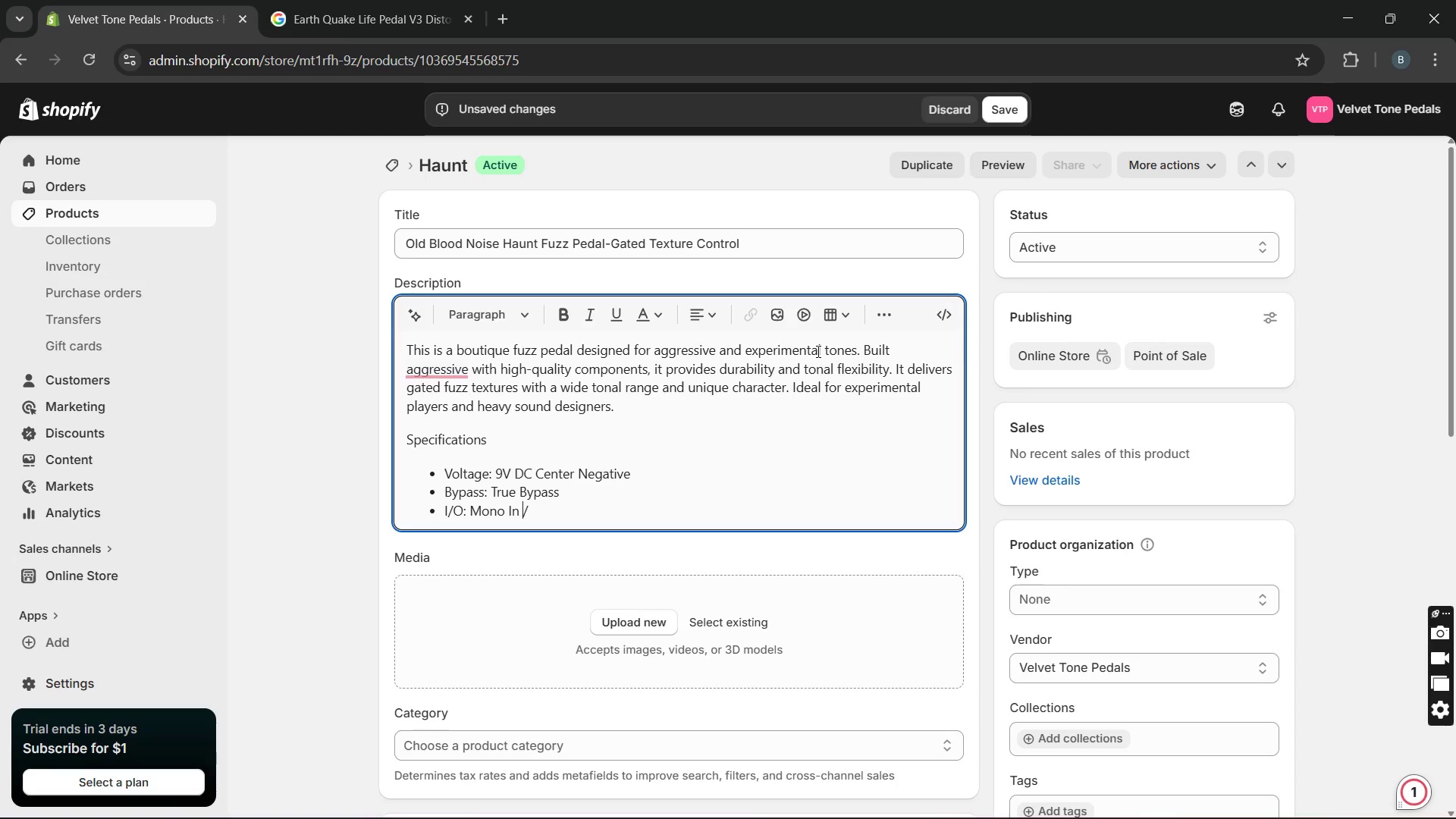 
key(ArrowRight)
 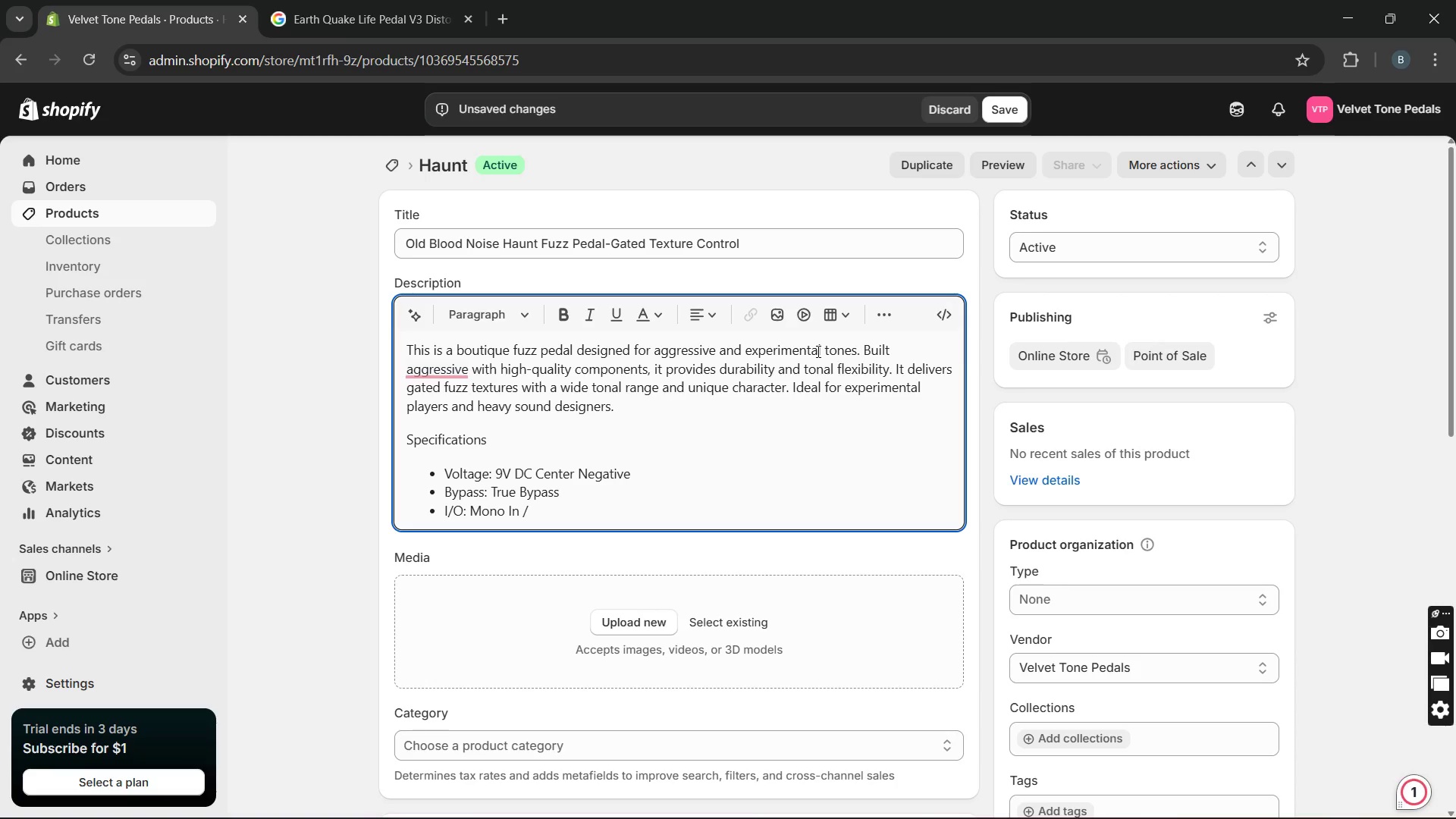 
key(ArrowRight)
 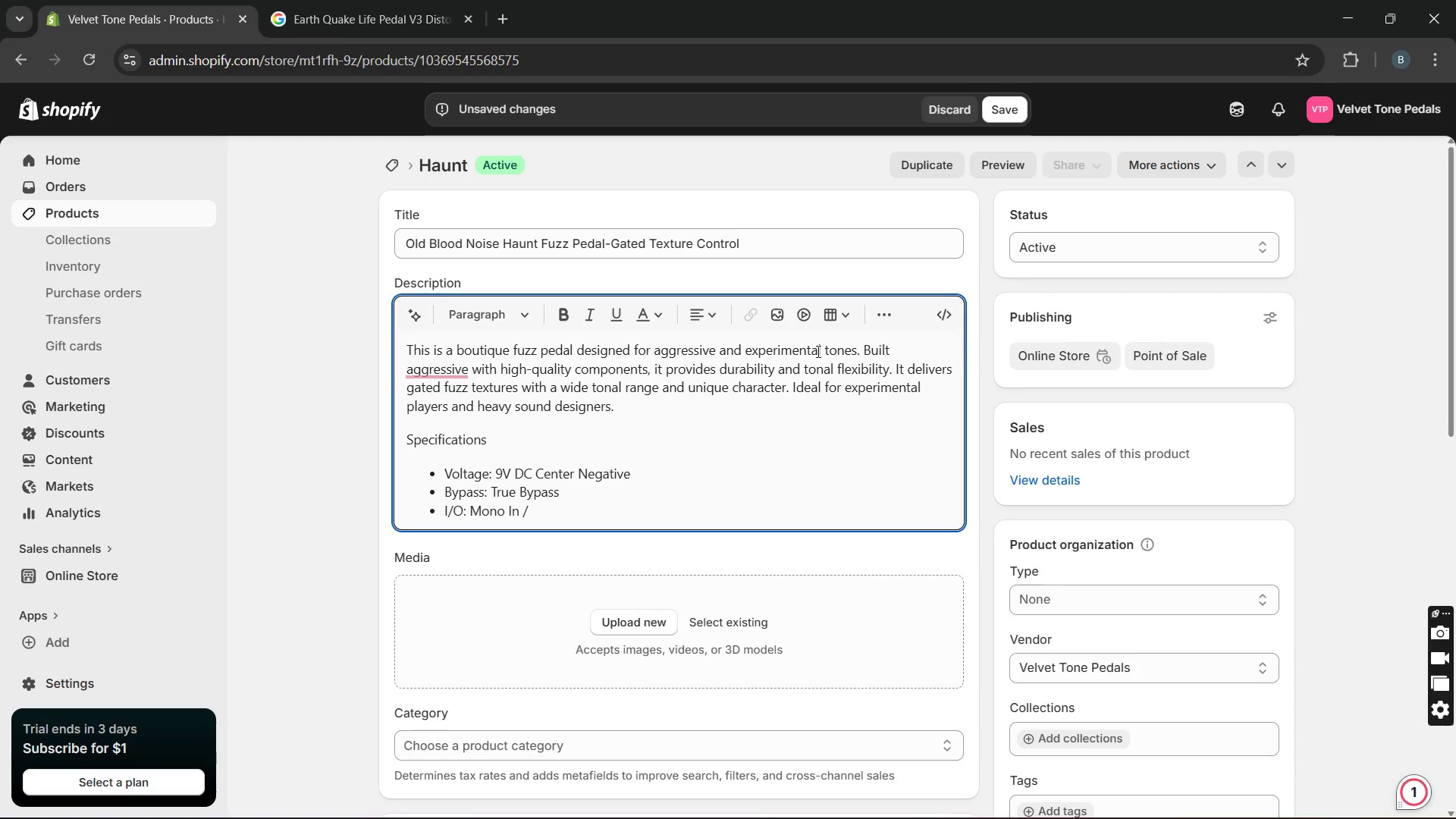 
type( Monon)
key(Backspace)
key(Backspace)
type(o Out )
 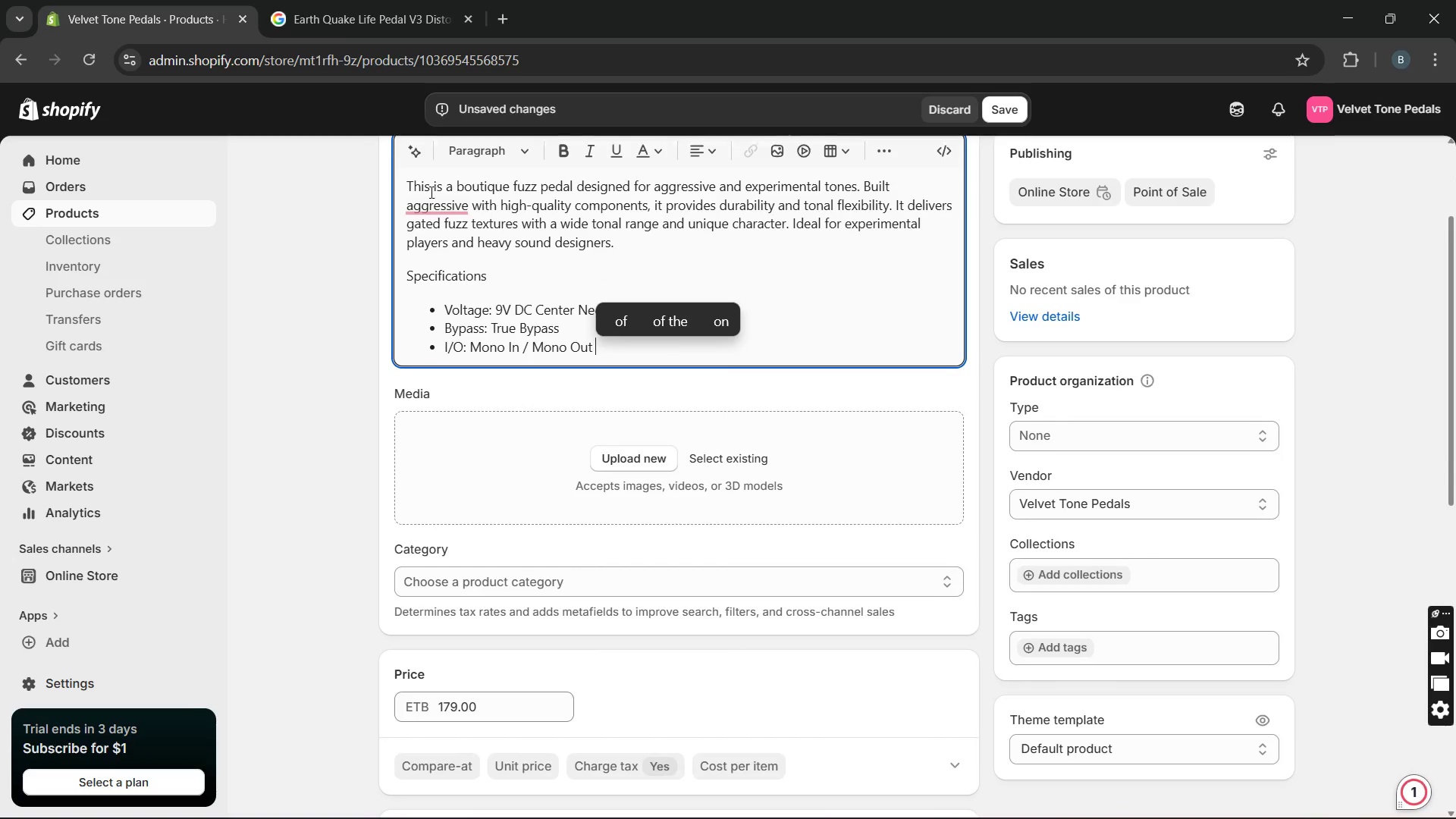 
wait(6.56)
 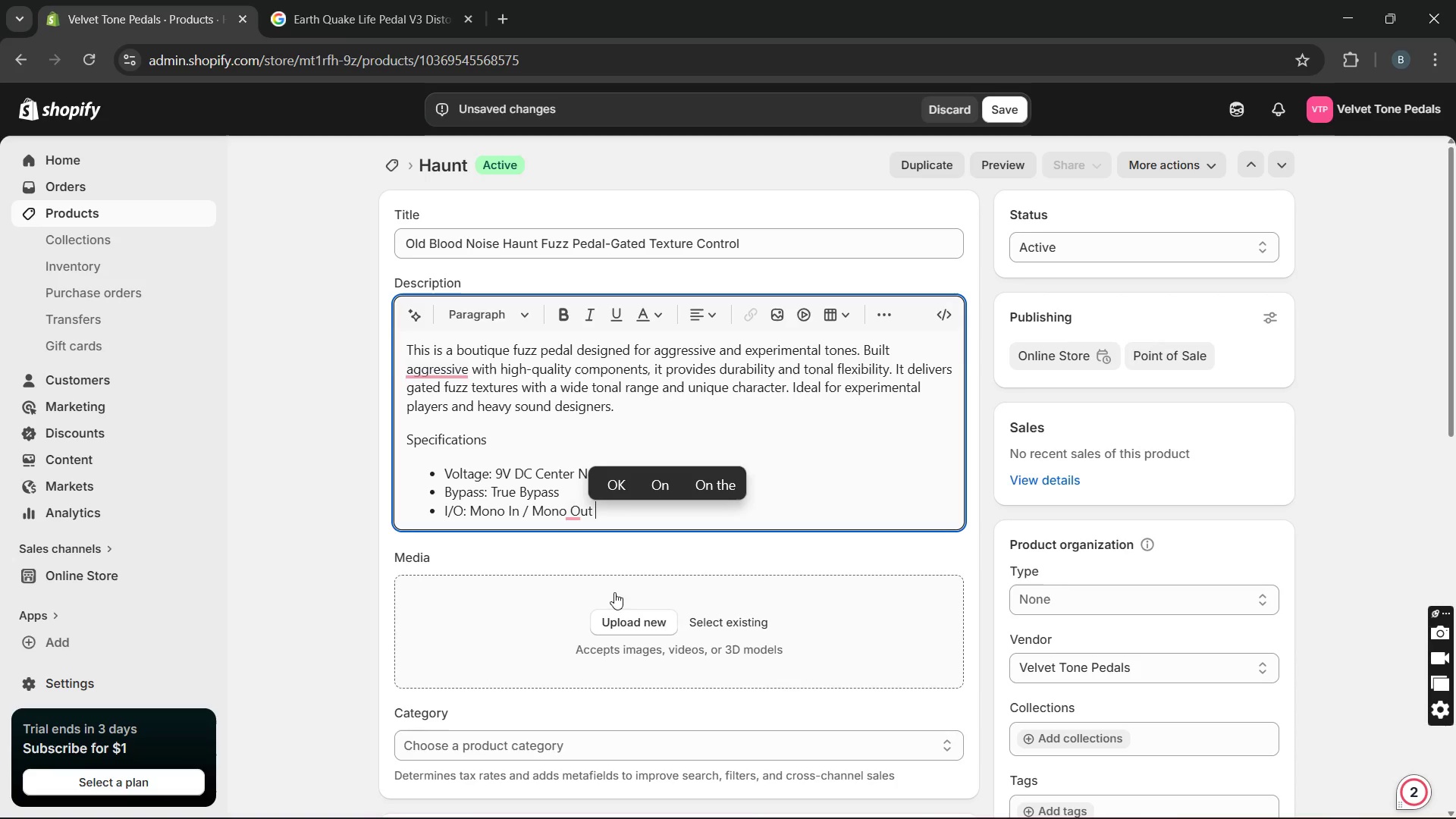 
left_click([453, 247])
 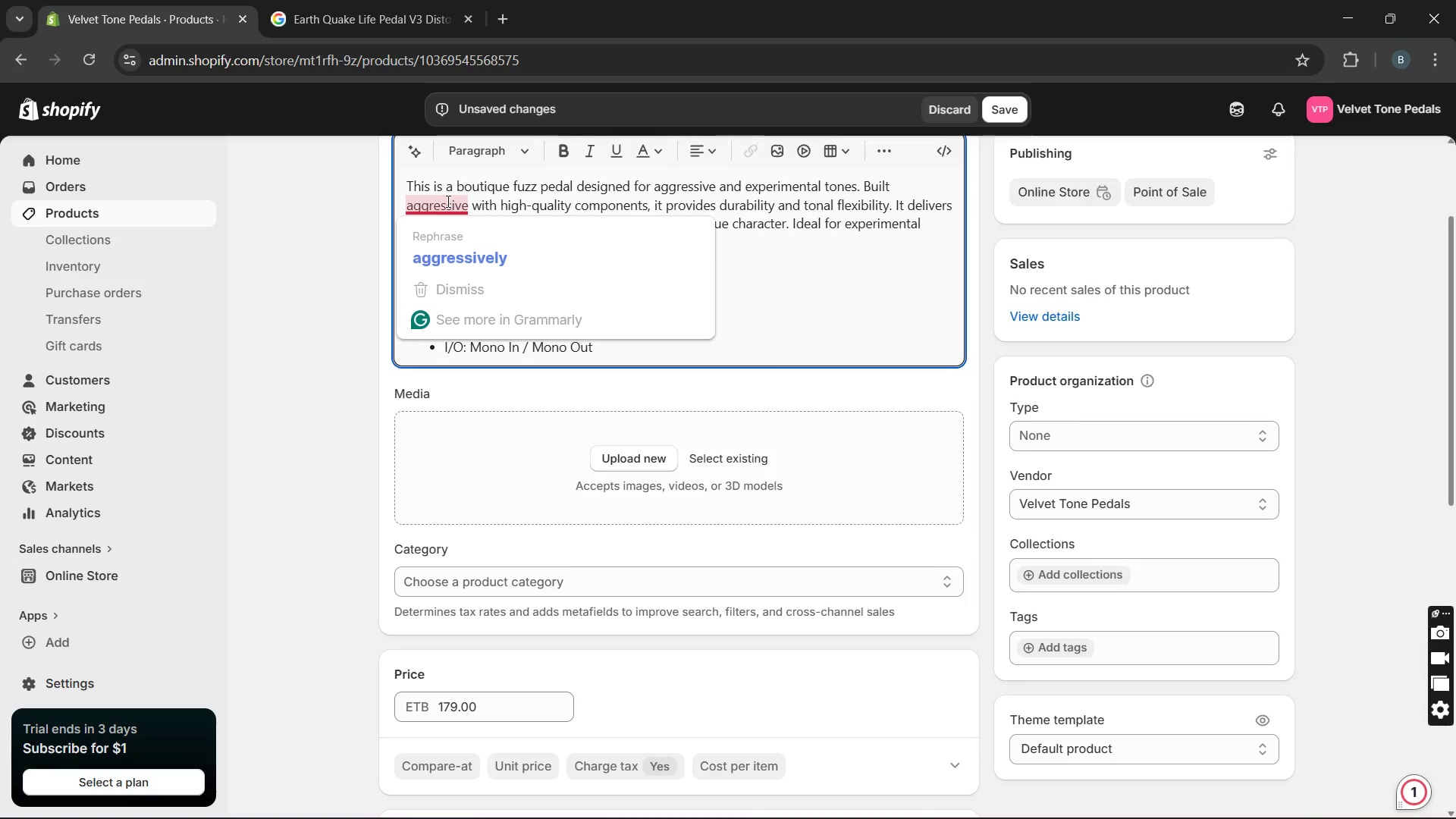 
wait(21.05)
 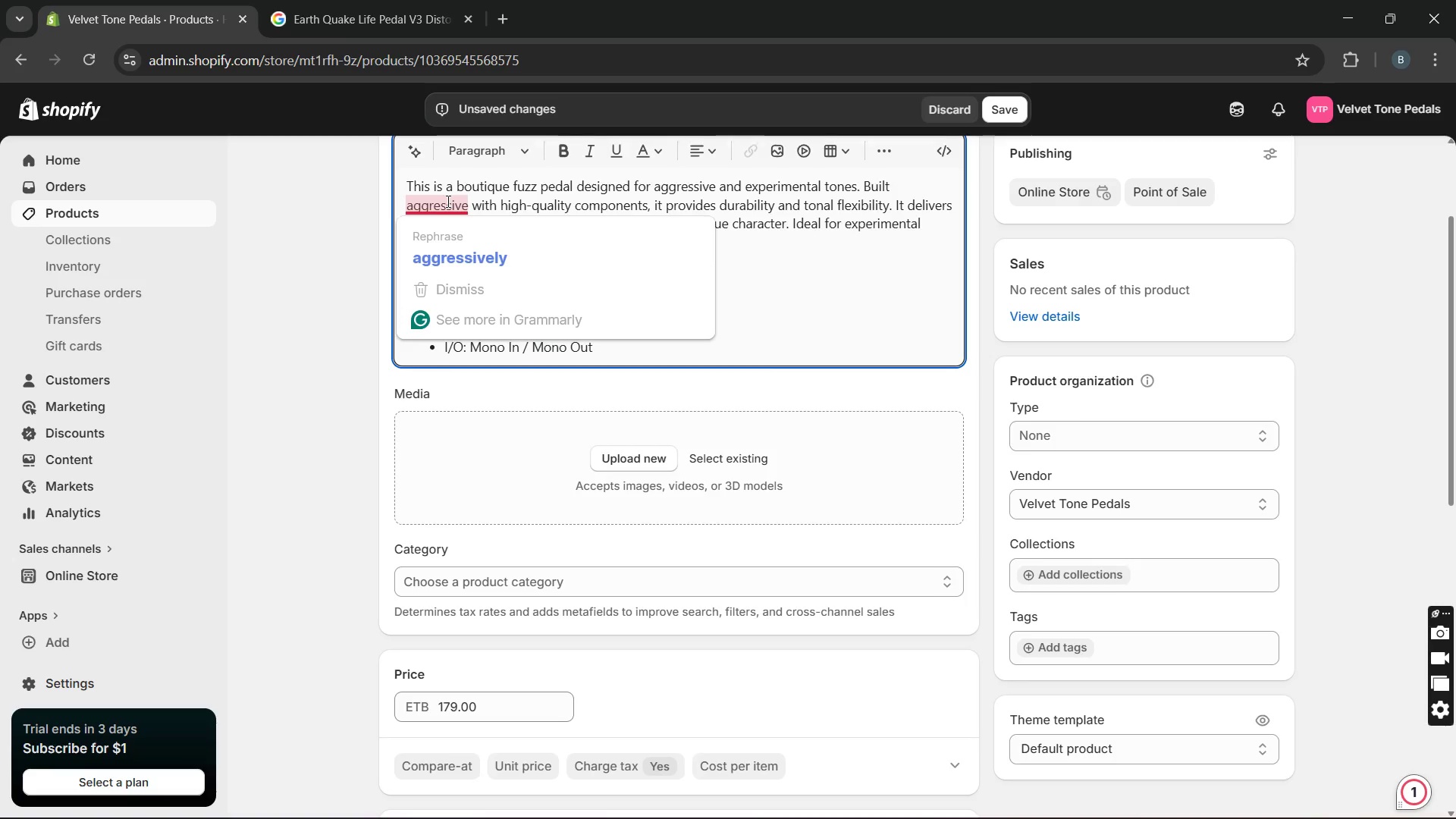 
left_click([447, 201])
 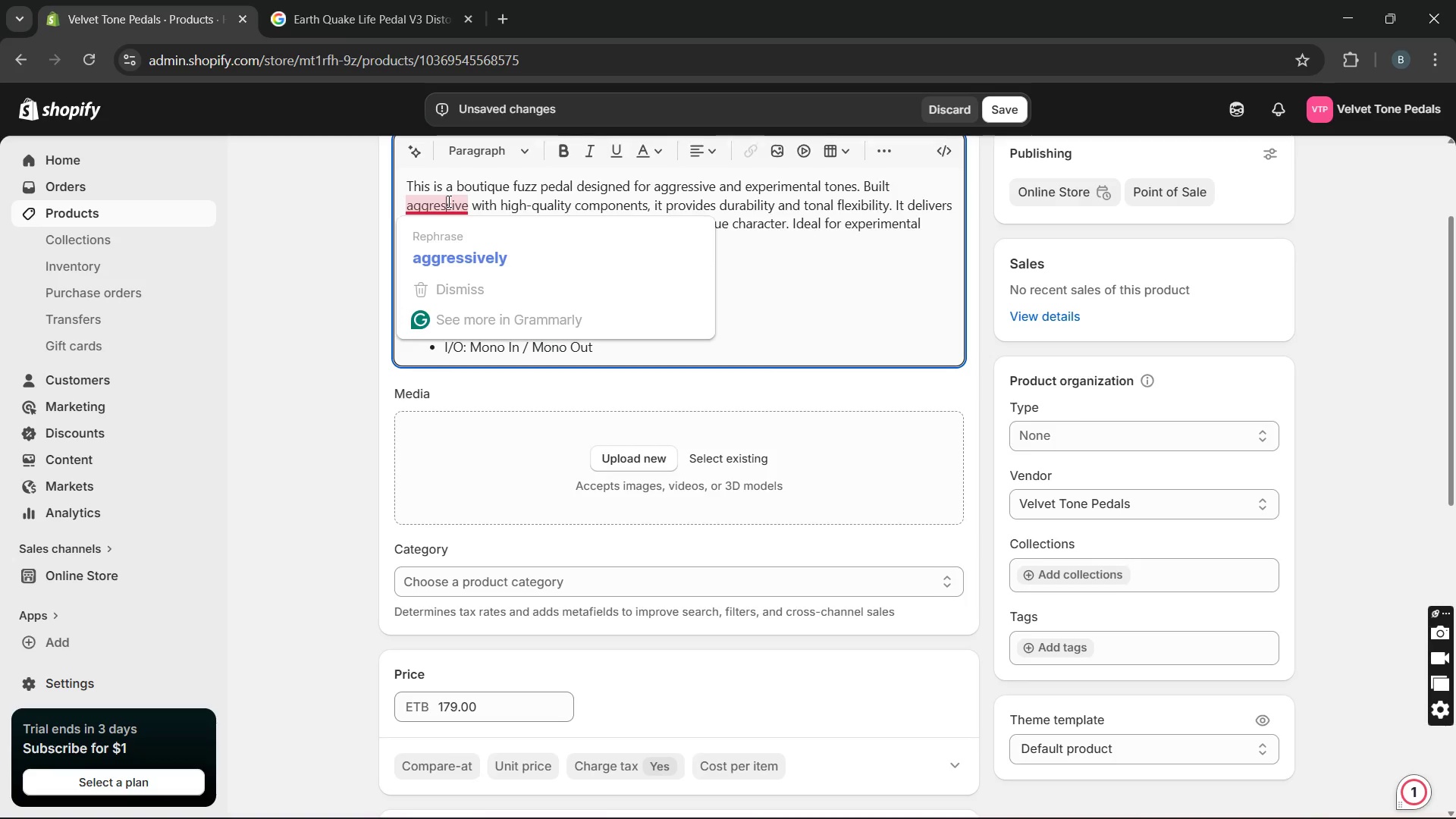 
double_click([447, 201])
 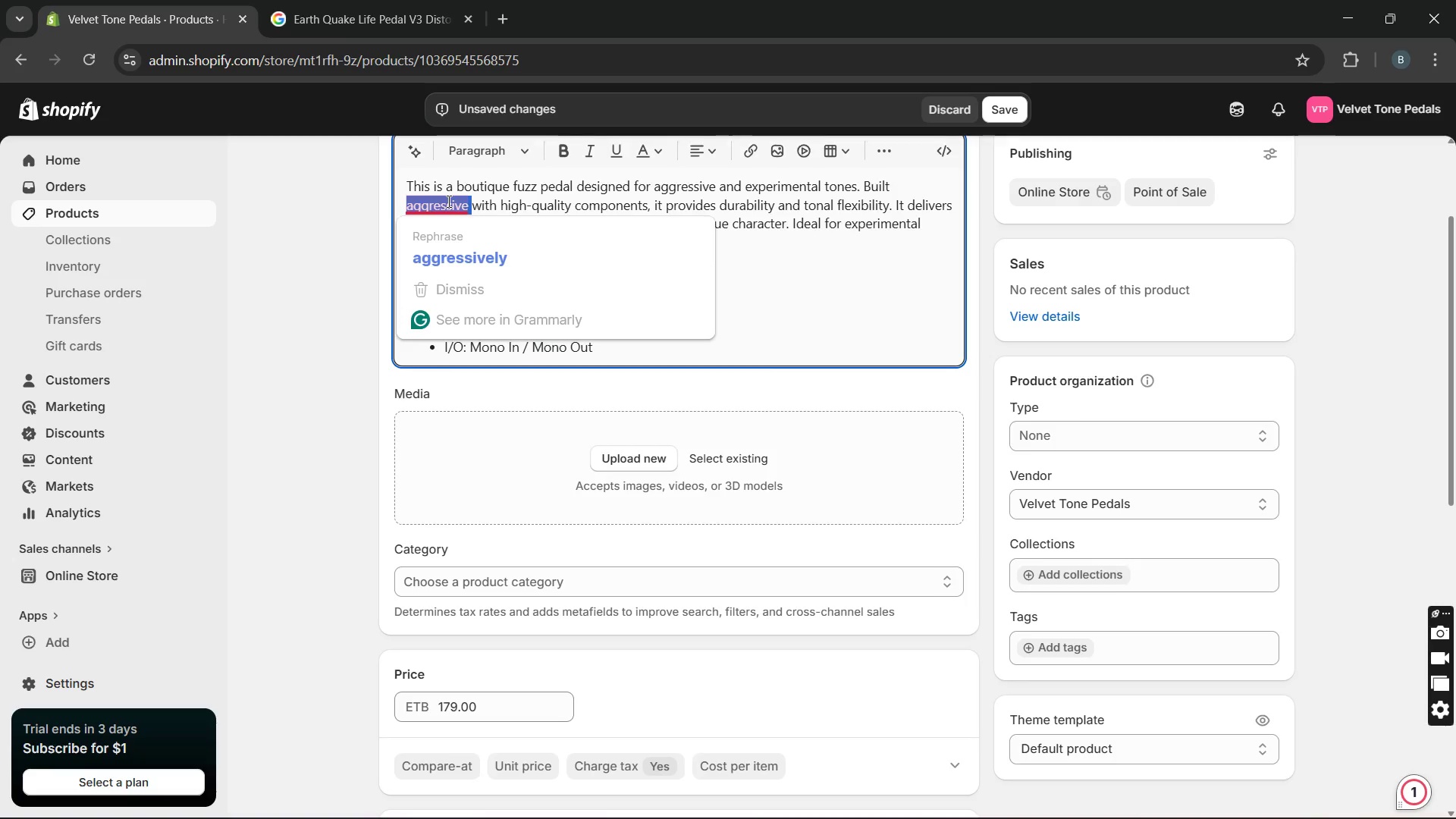 
key(Backspace)
 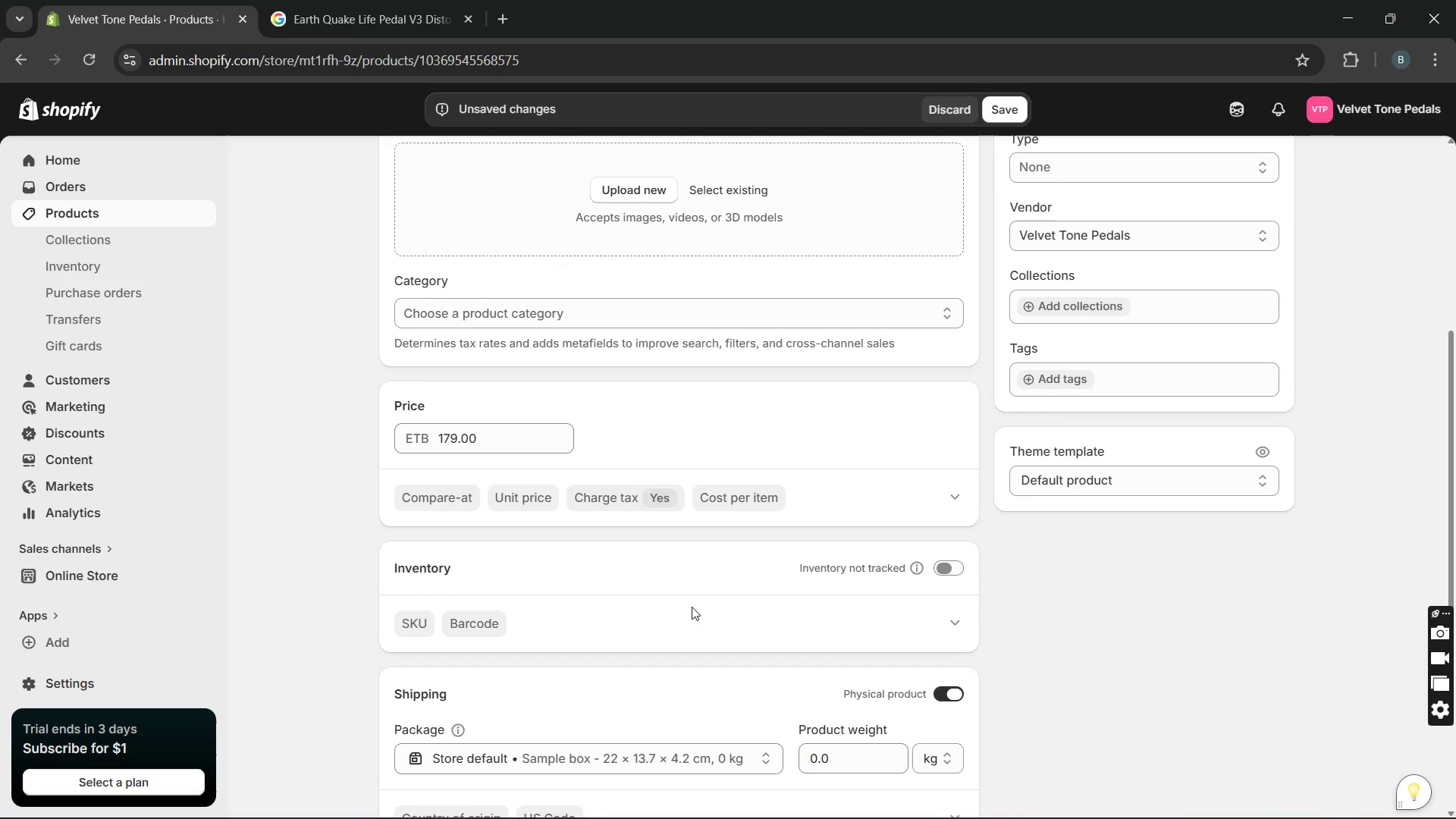 
wait(7.67)
 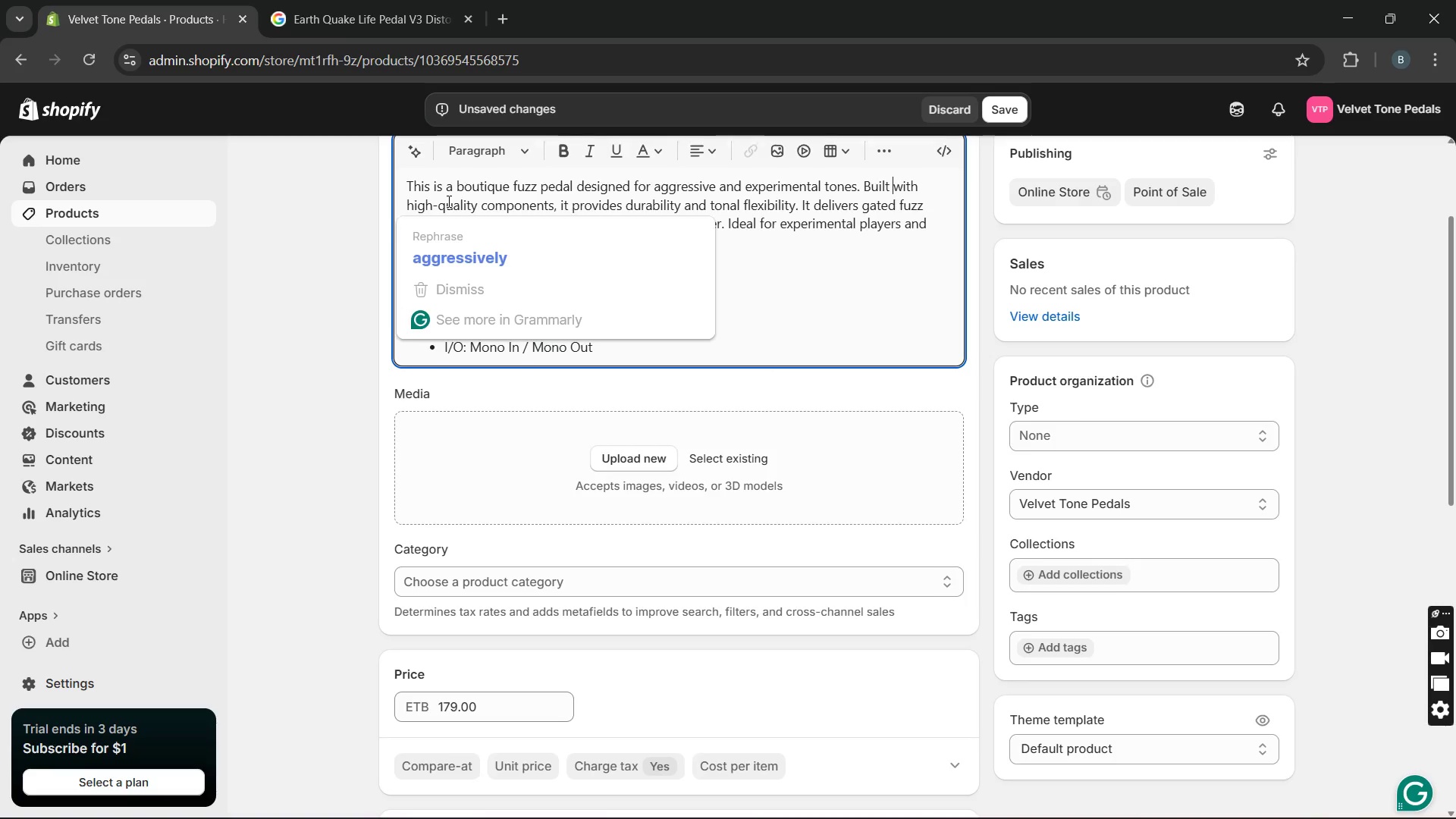 
left_click([942, 563])
 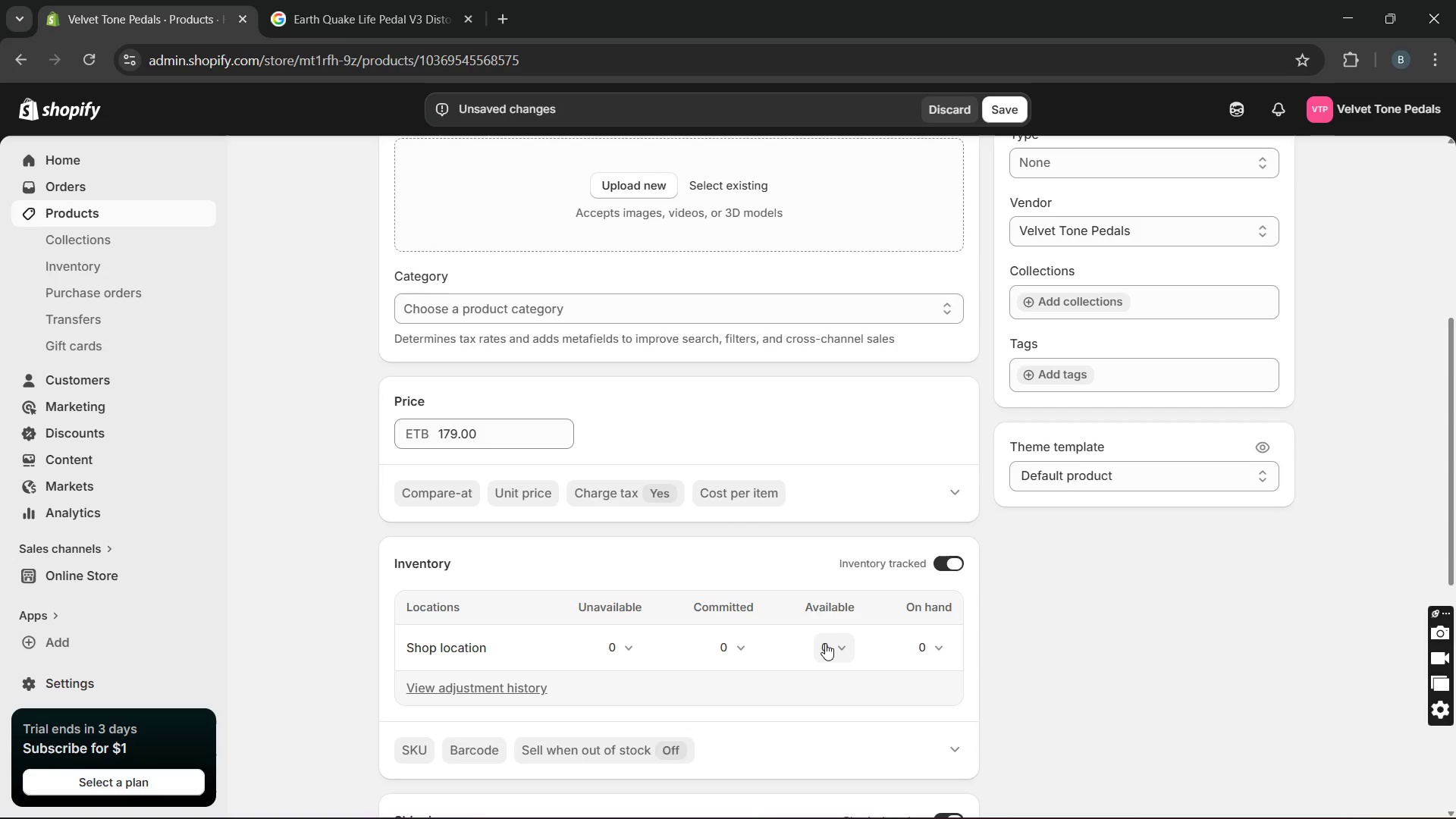 
left_click([823, 647])
 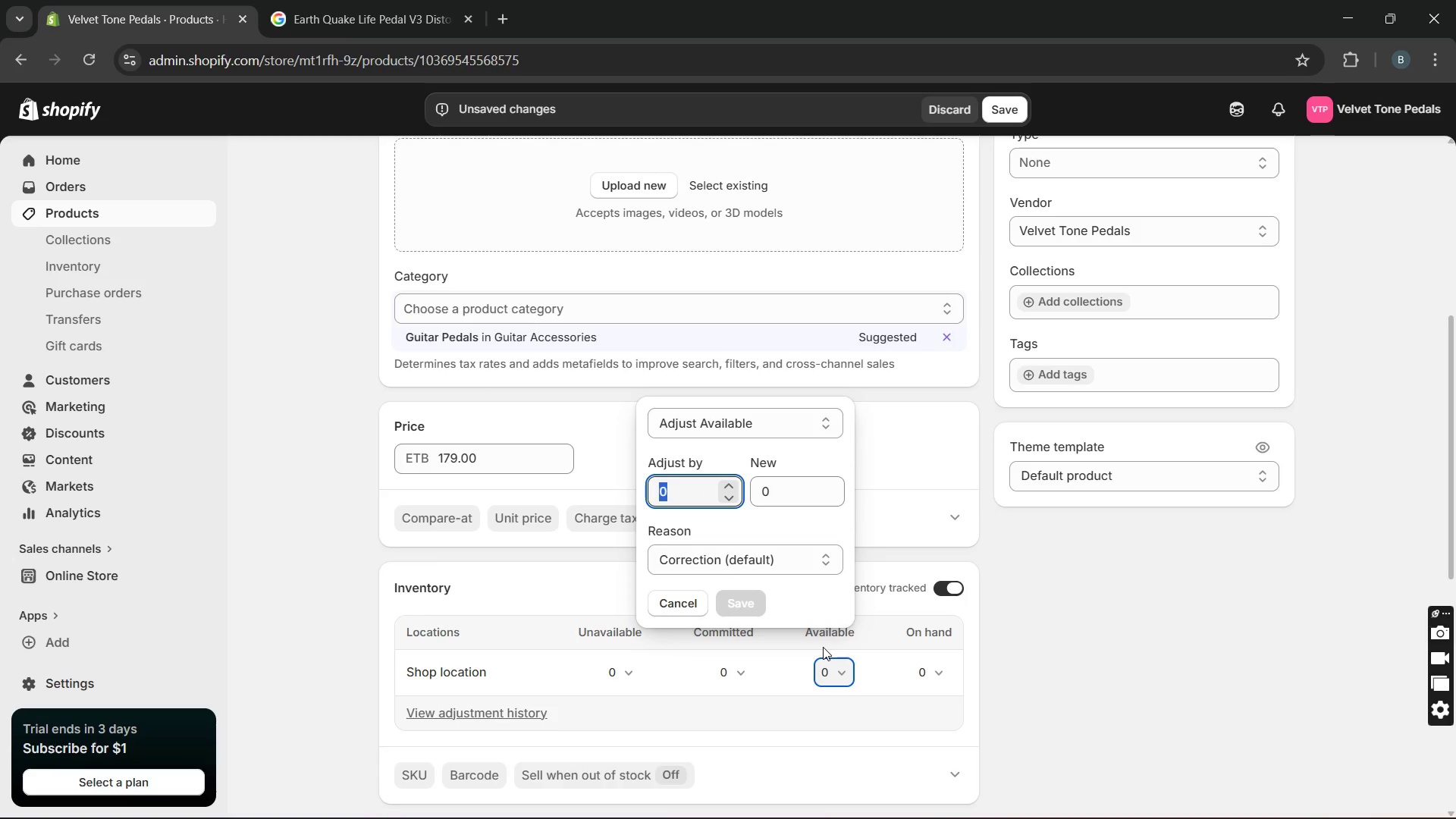 
hold_key(key=1, duration=0.44)
 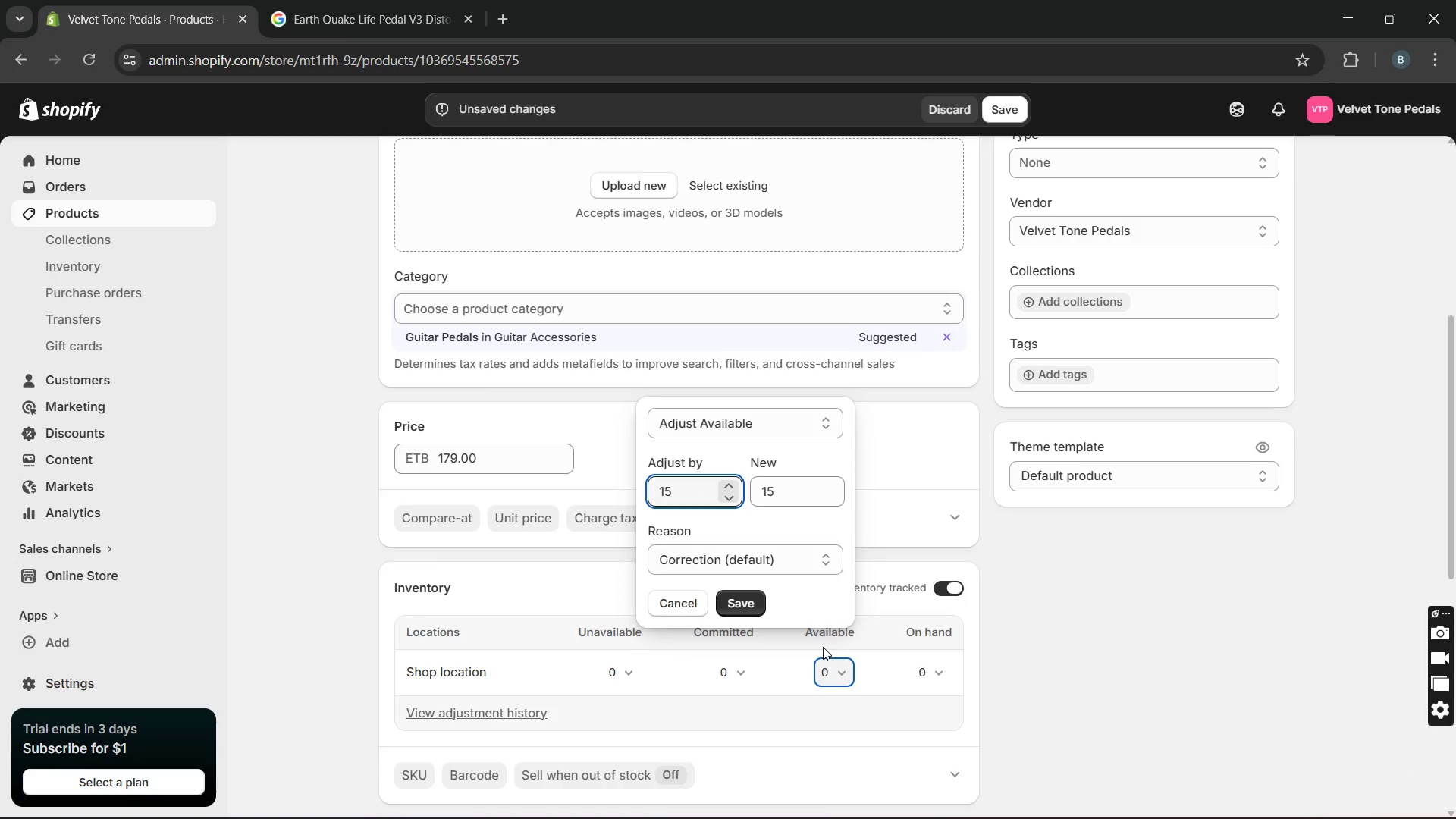 
key(5)
 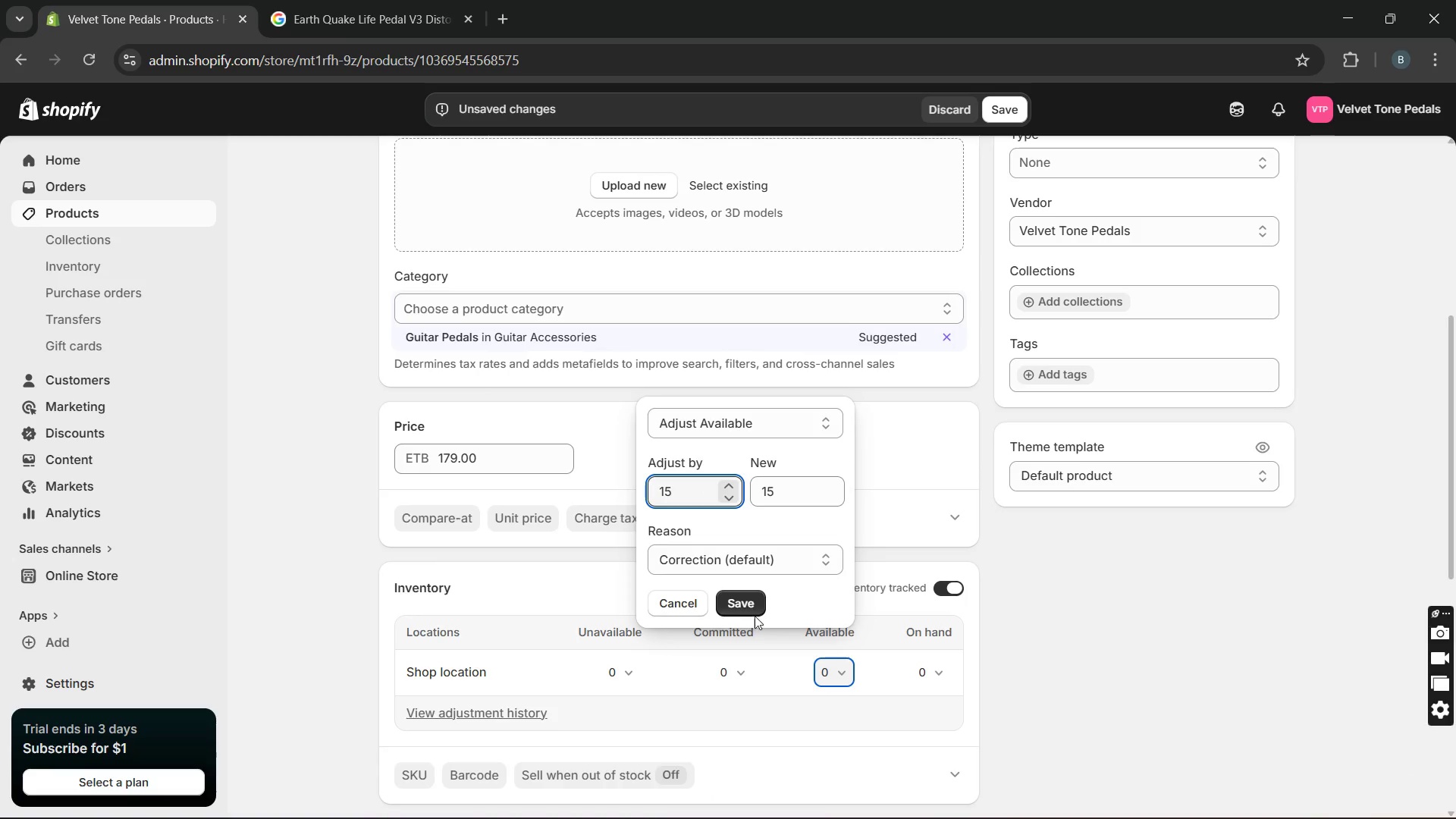 
left_click([743, 598])
 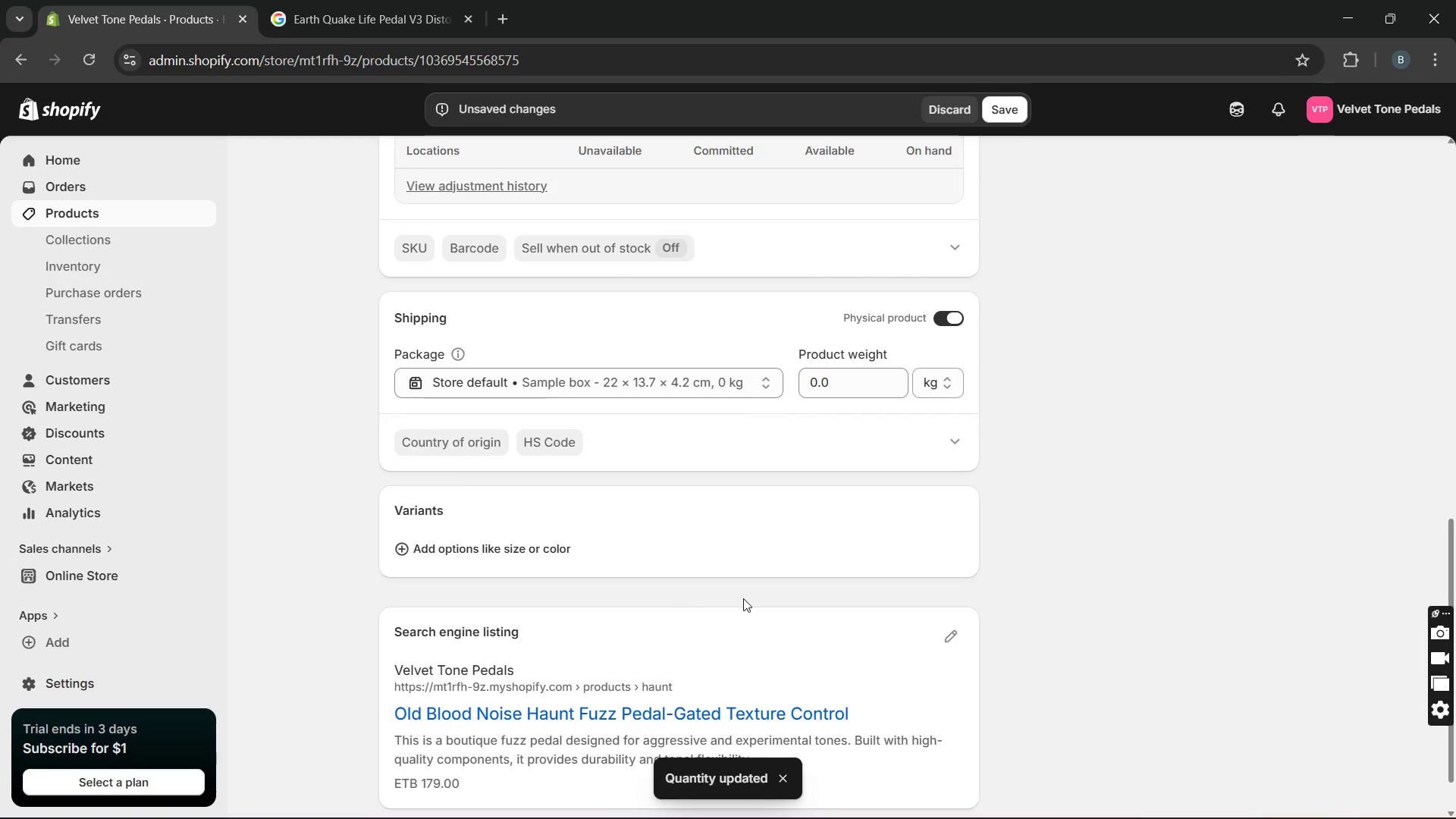 
wait(7.51)
 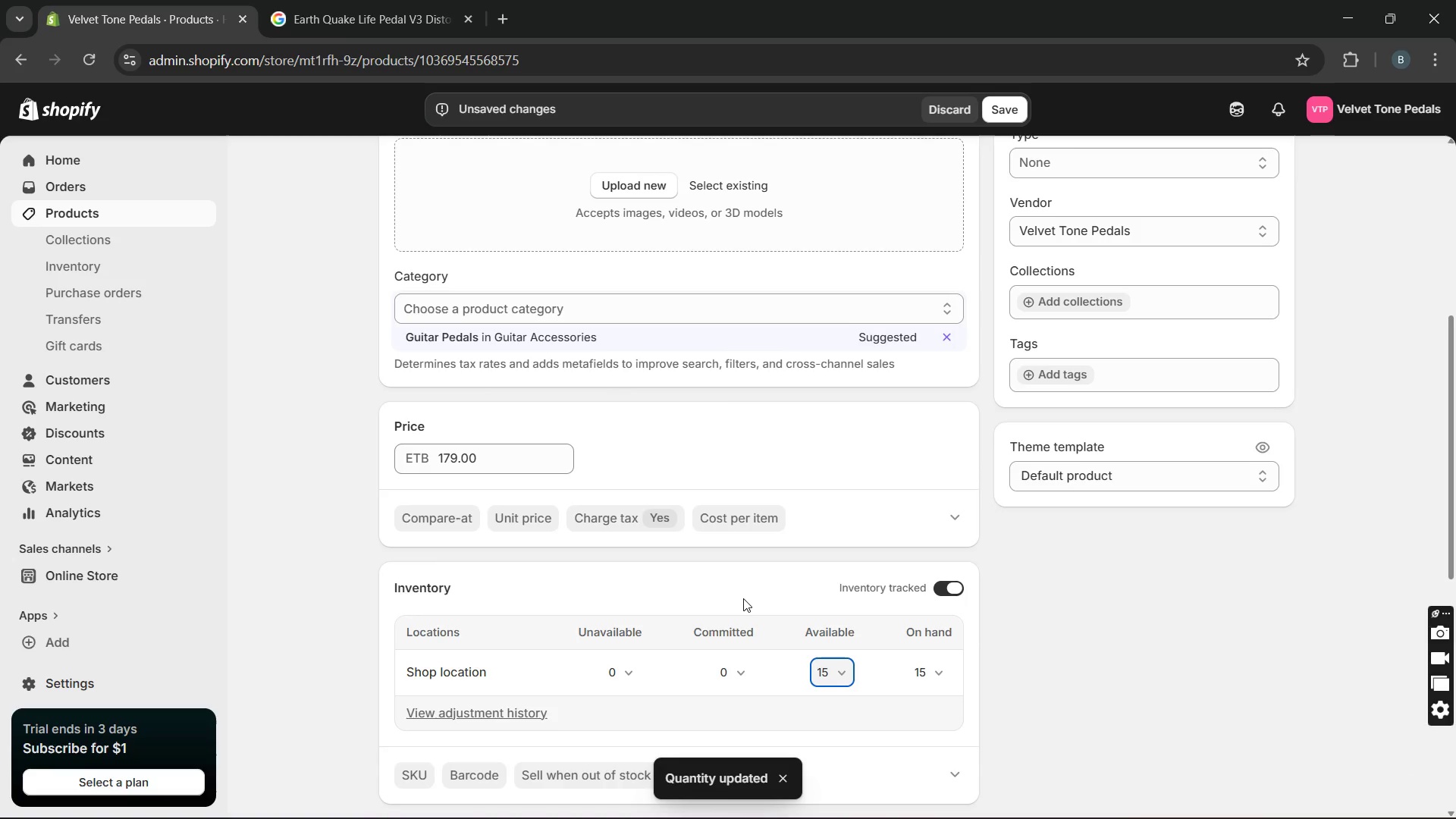 
left_click([957, 576])
 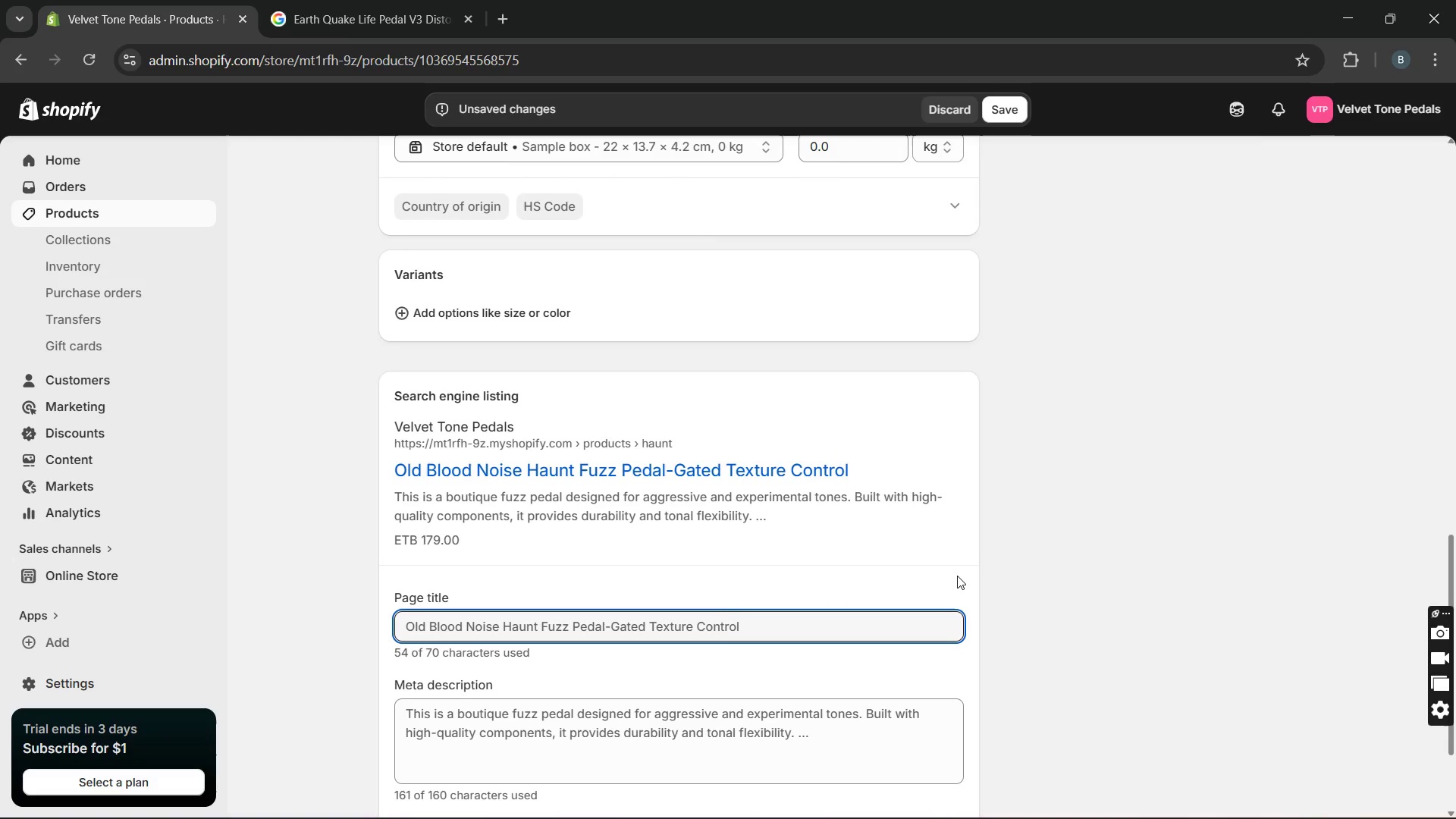 
wait(15.99)
 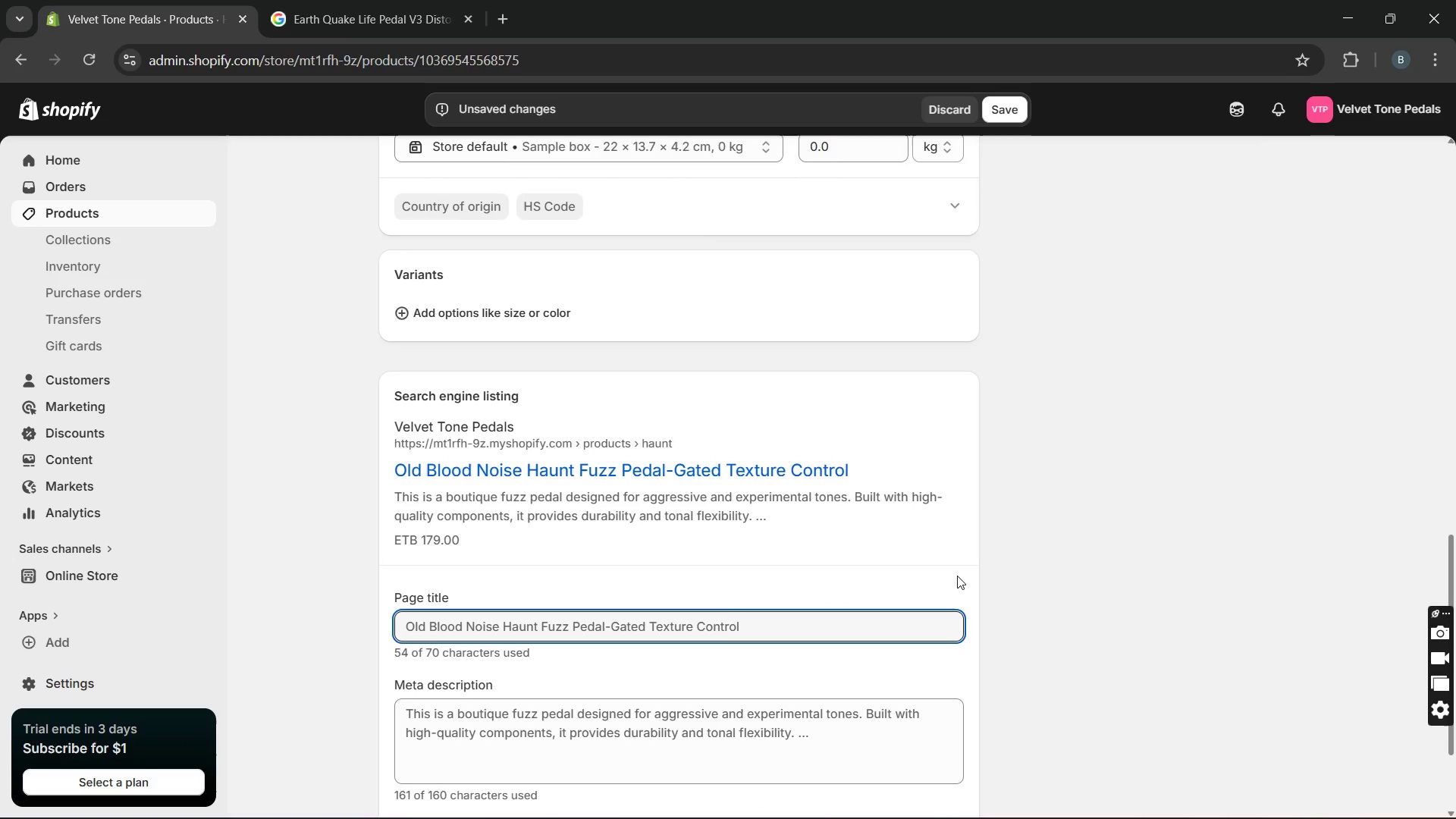 
left_click([606, 634])
 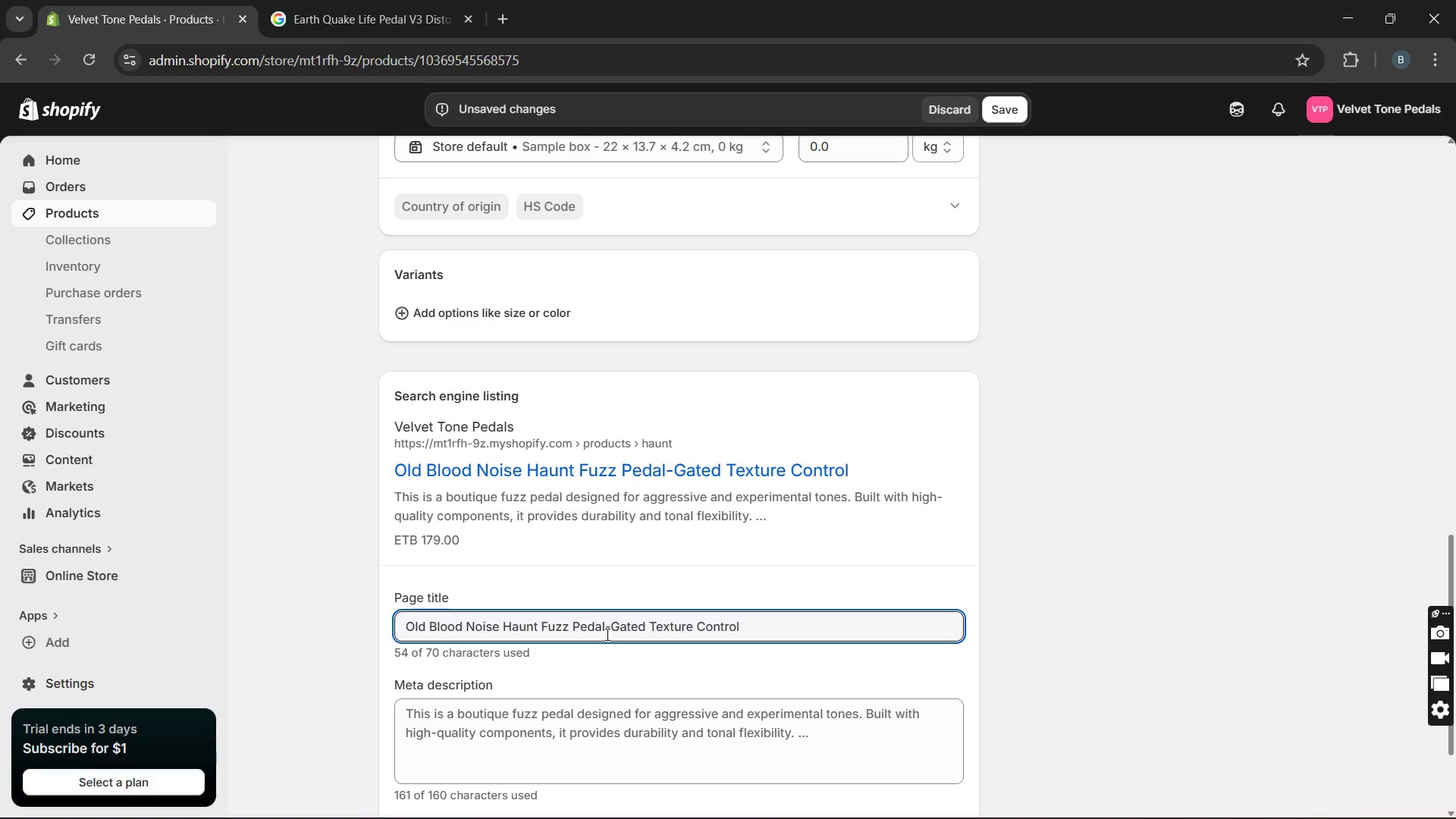 
key(ArrowRight)
 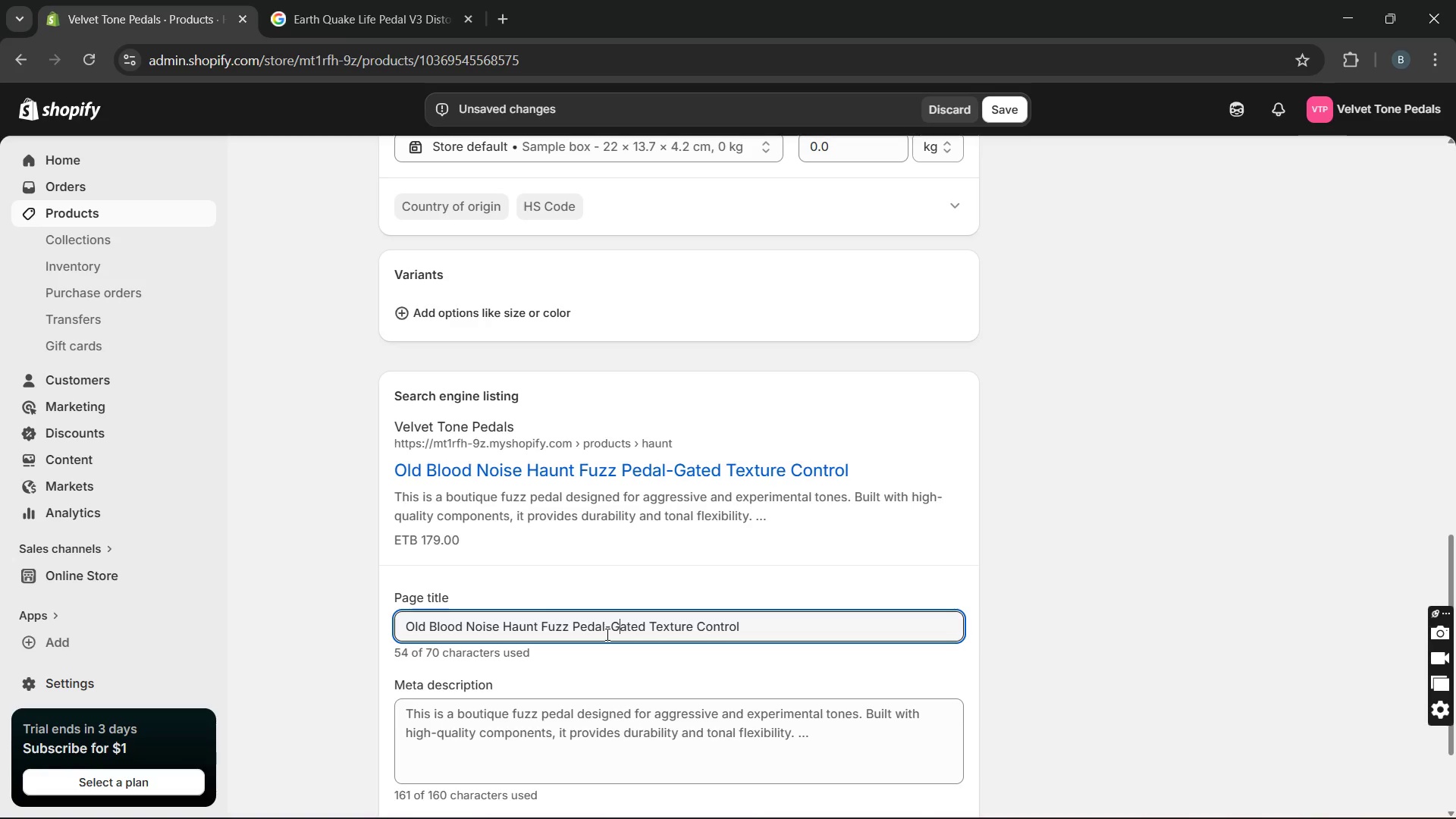 
key(ArrowRight)
 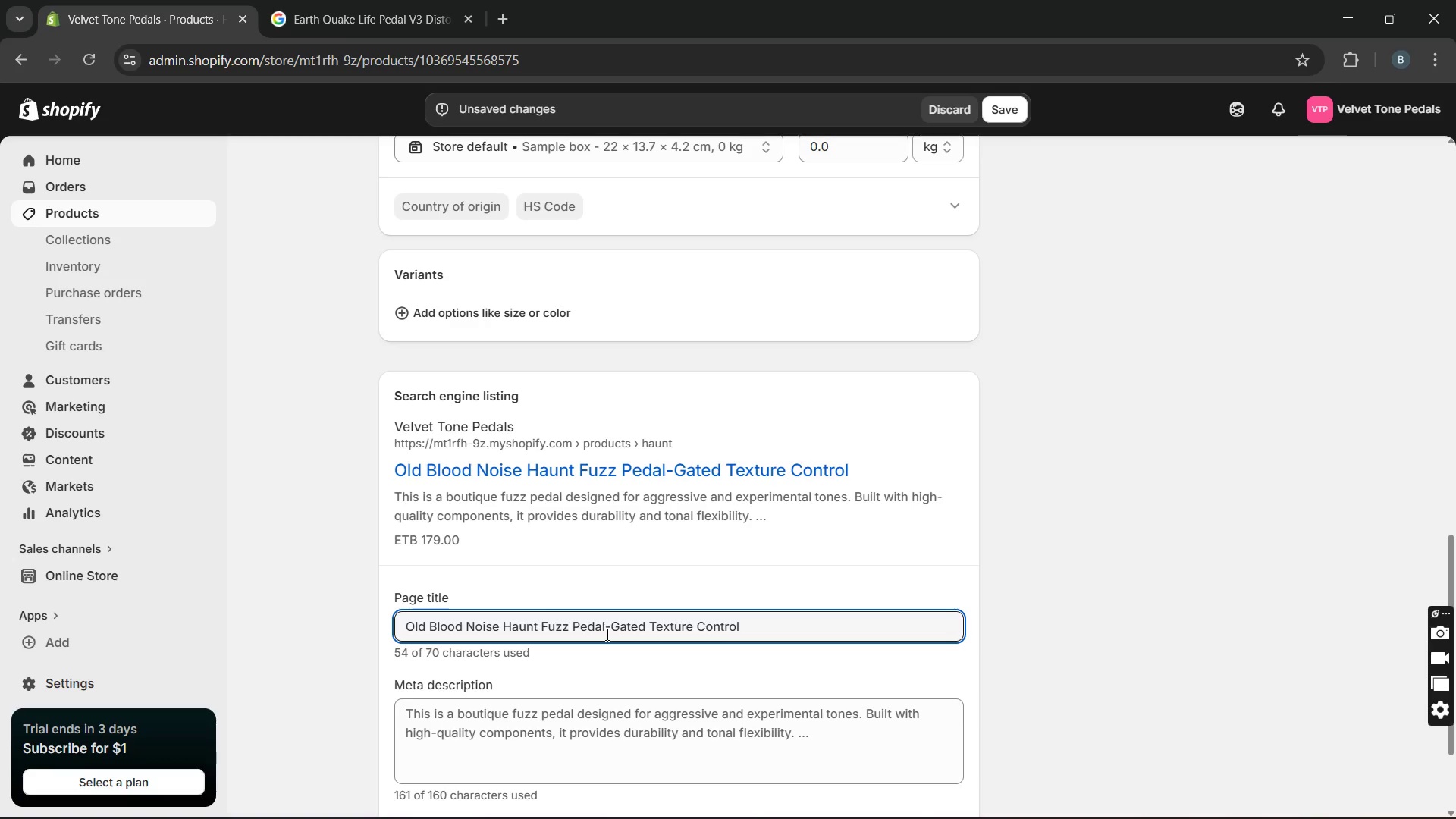 
key(ArrowLeft)
 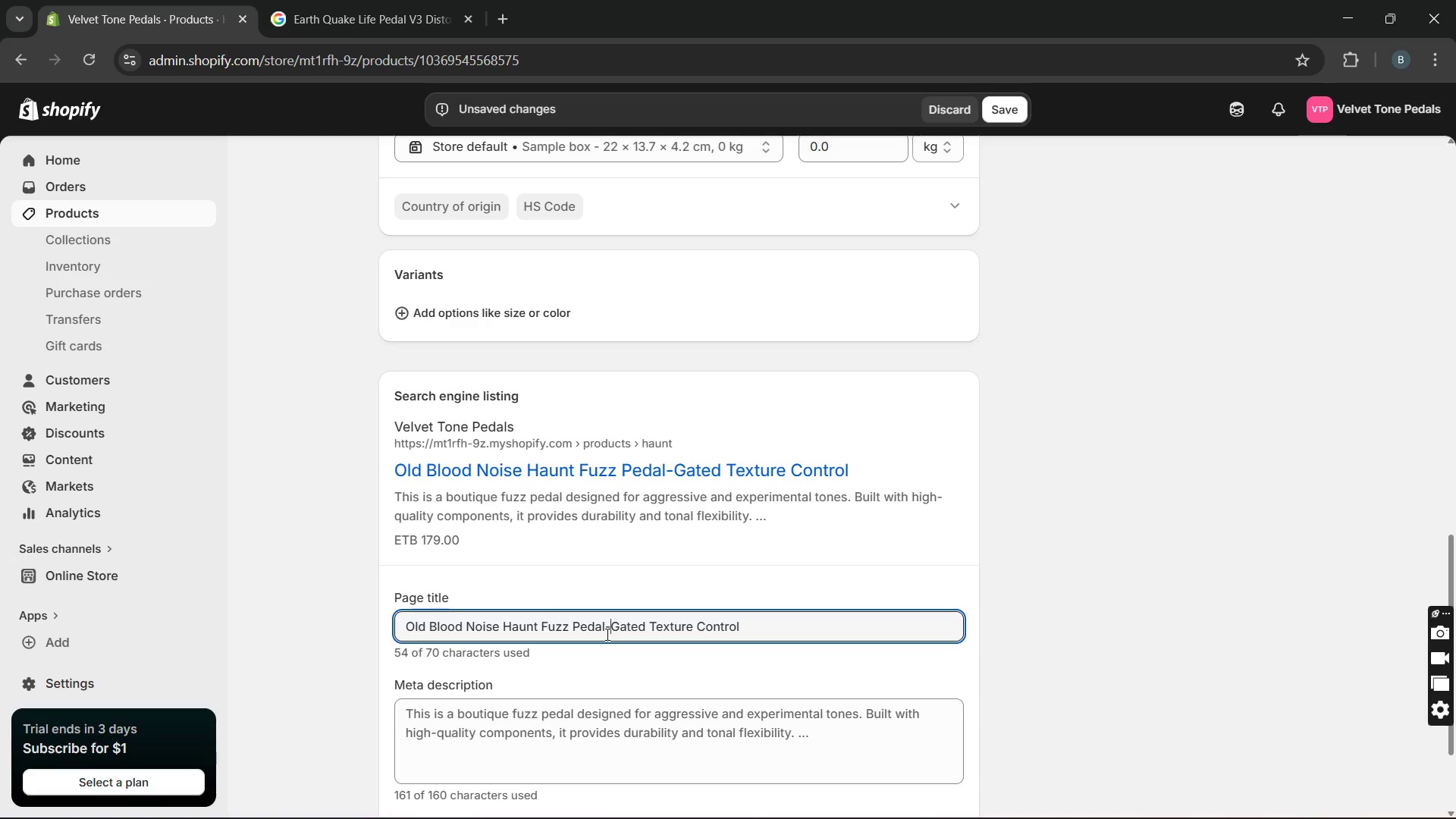 
key(Backspace)
 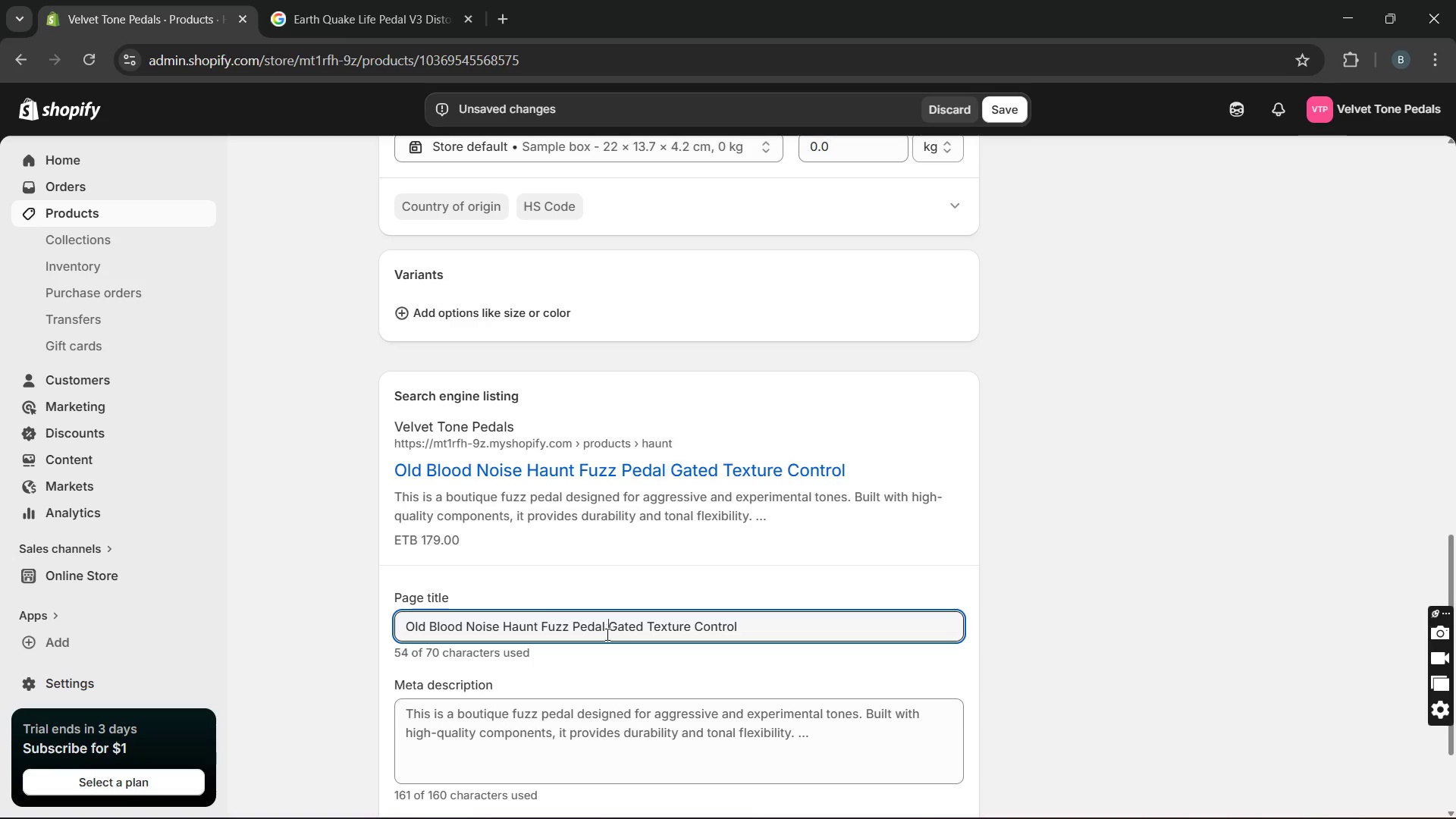 
key(Space)
 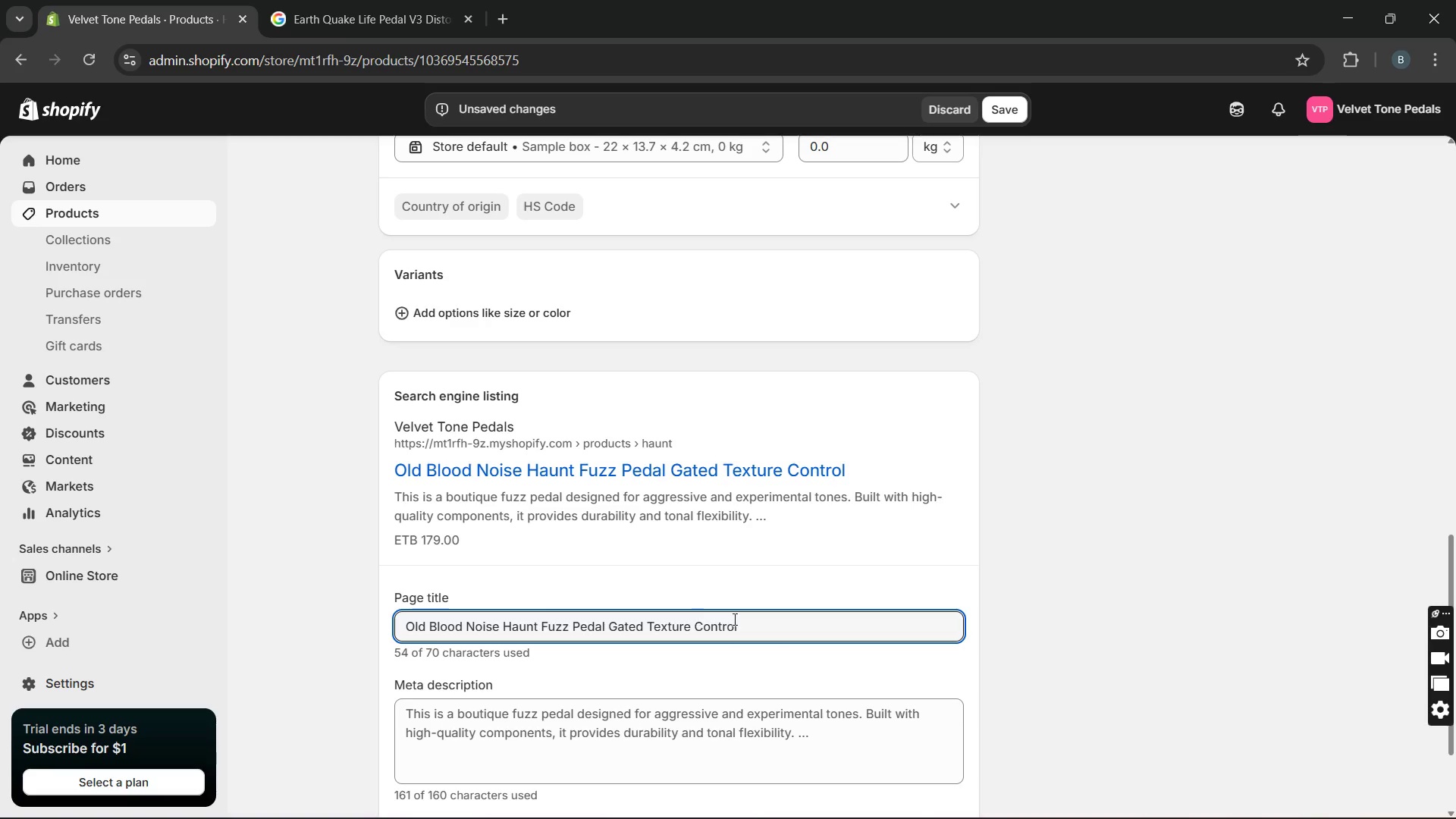 
left_click_drag(start_coordinate=[760, 620], to_coordinate=[650, 624])
 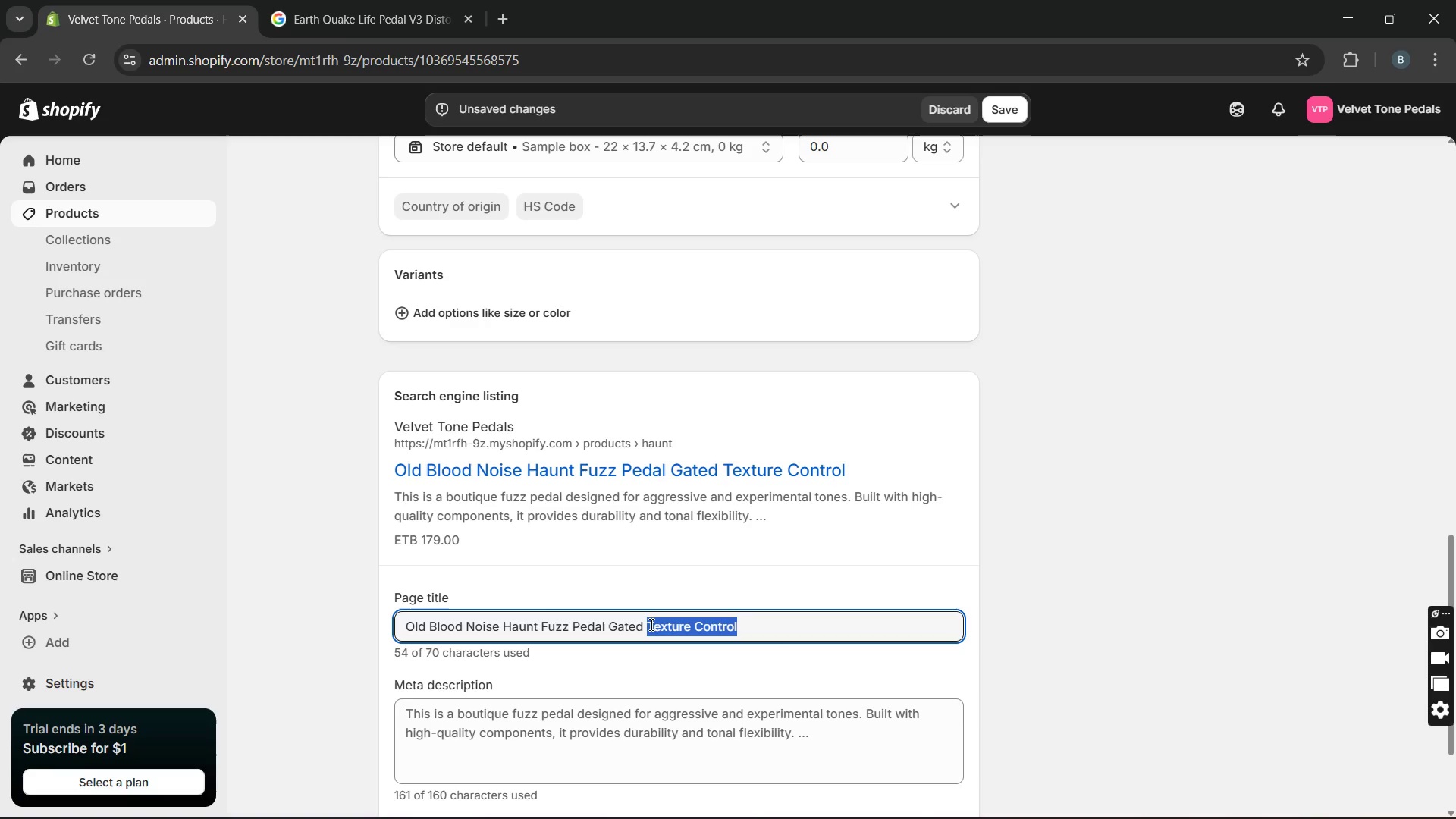 
type(Boutique FX)
 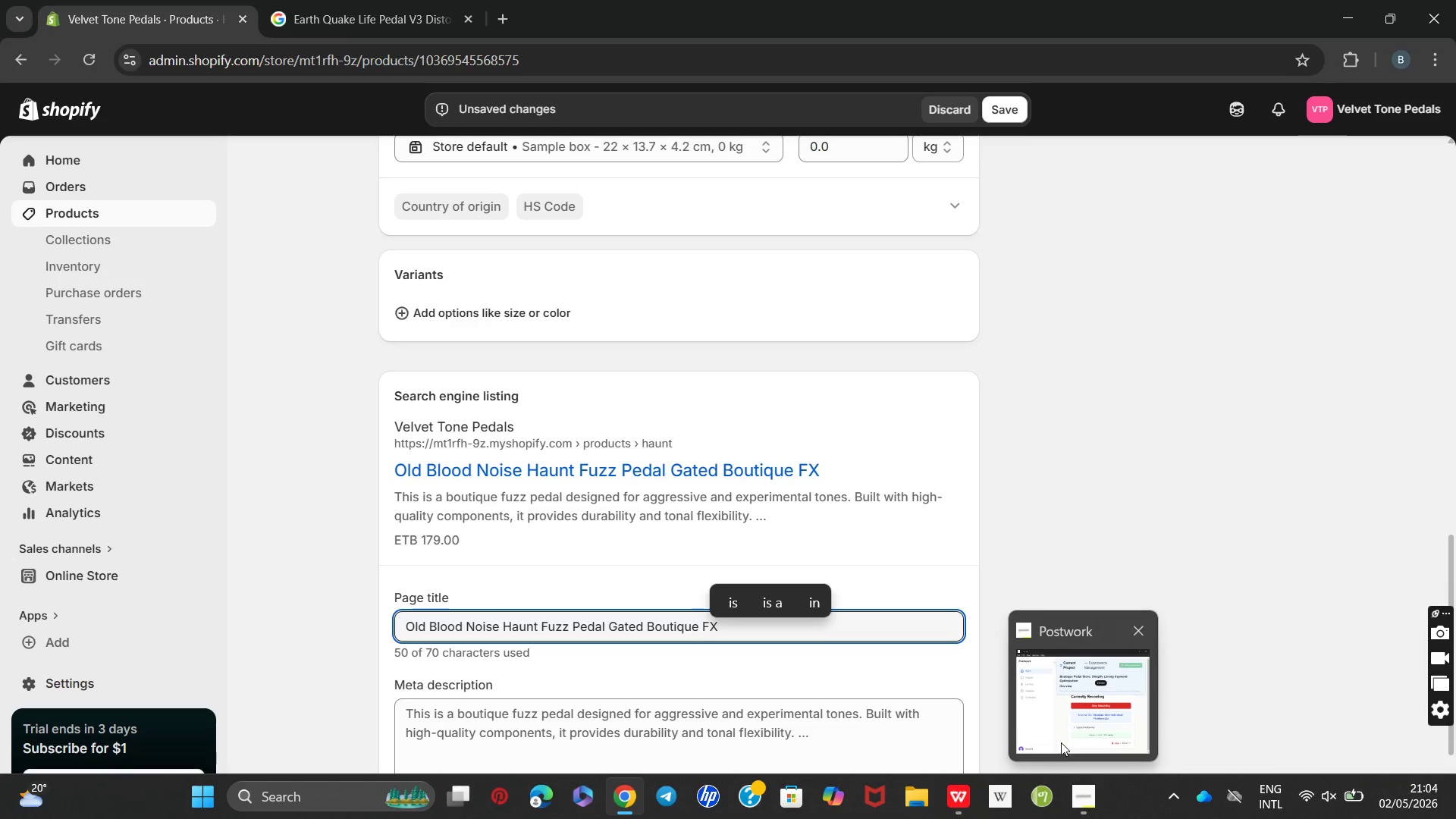 
left_click([1059, 742])